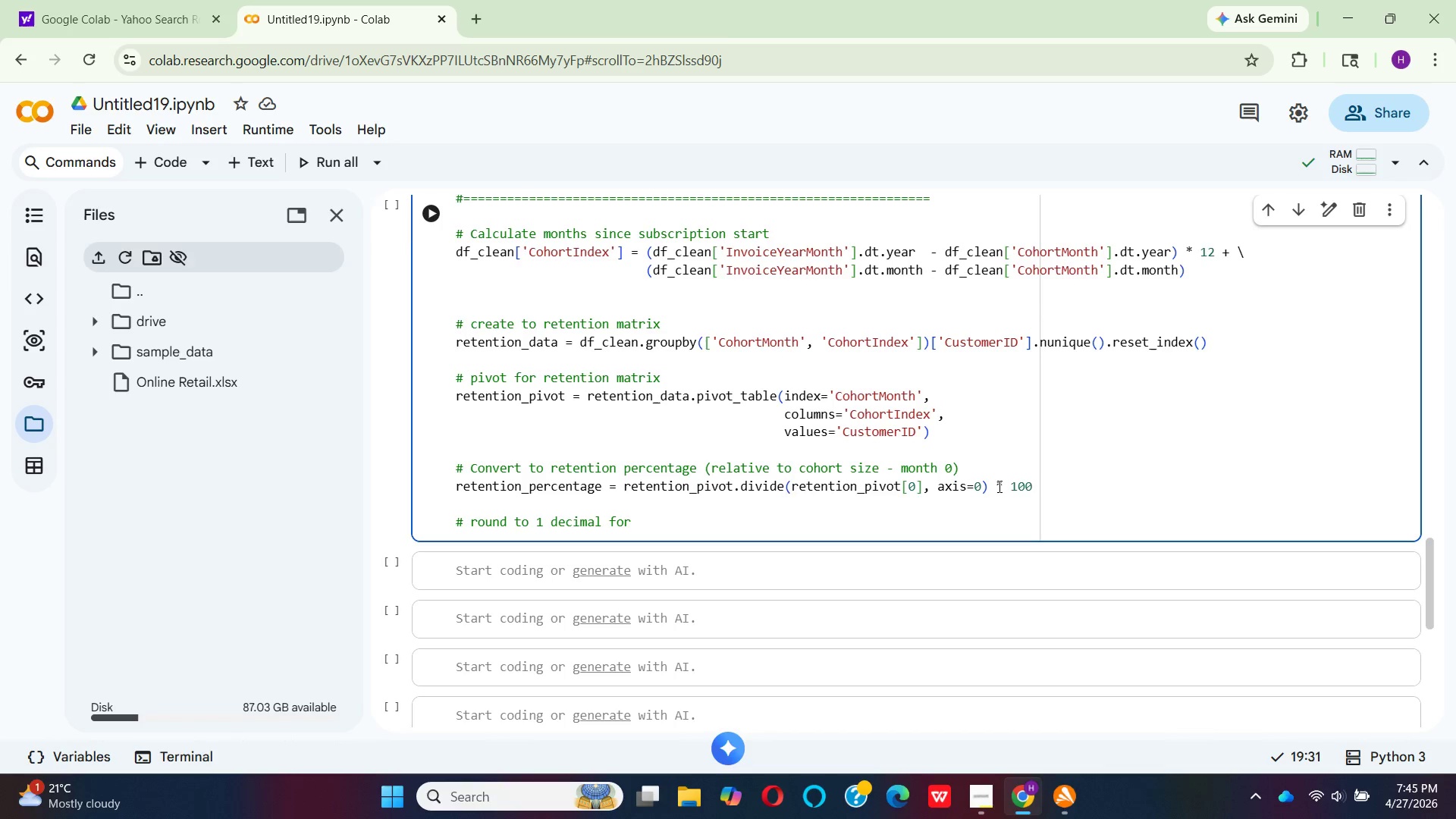 
hold_key(key=T, duration=0.36)
 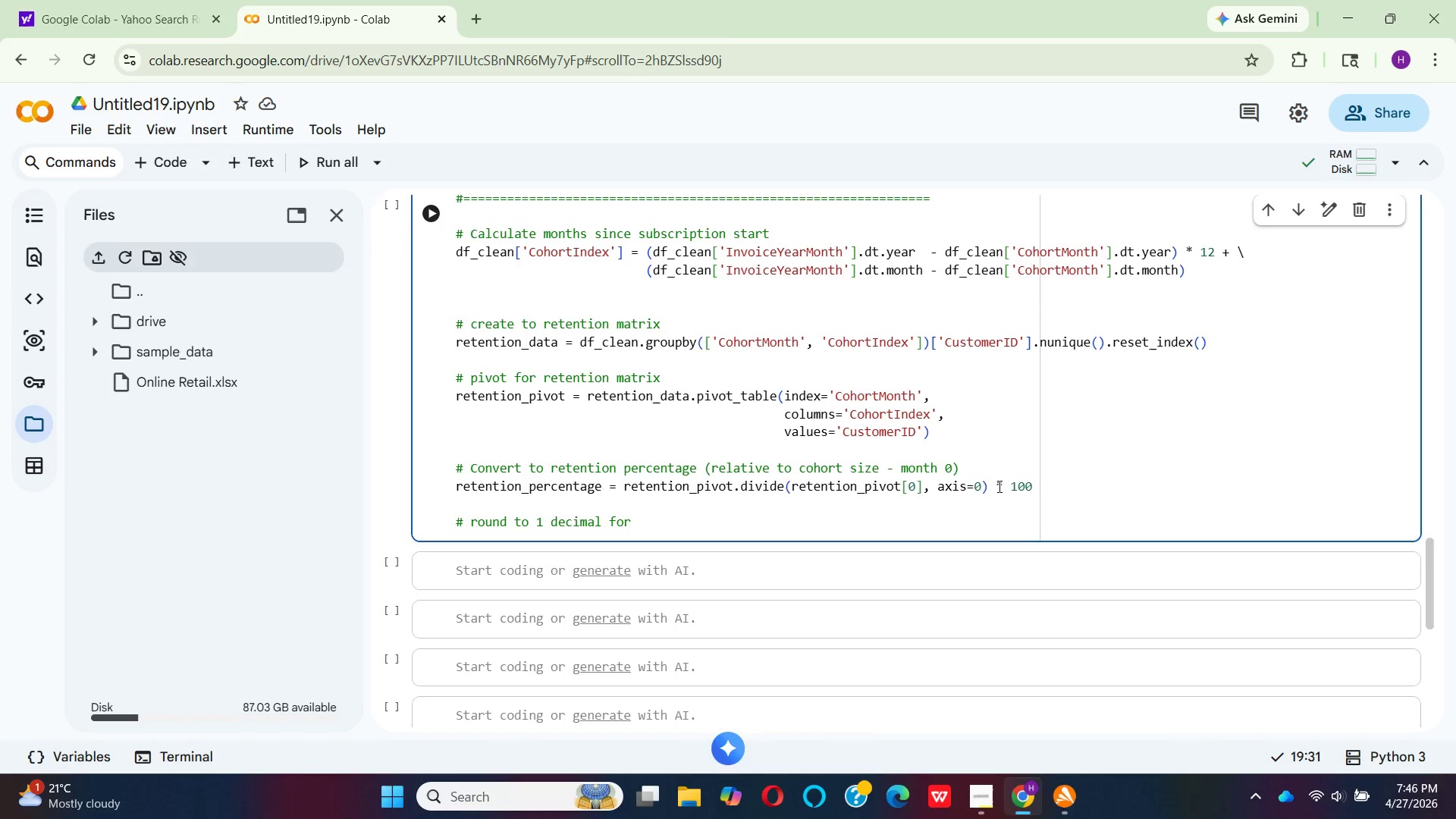 
wait(38.55)
 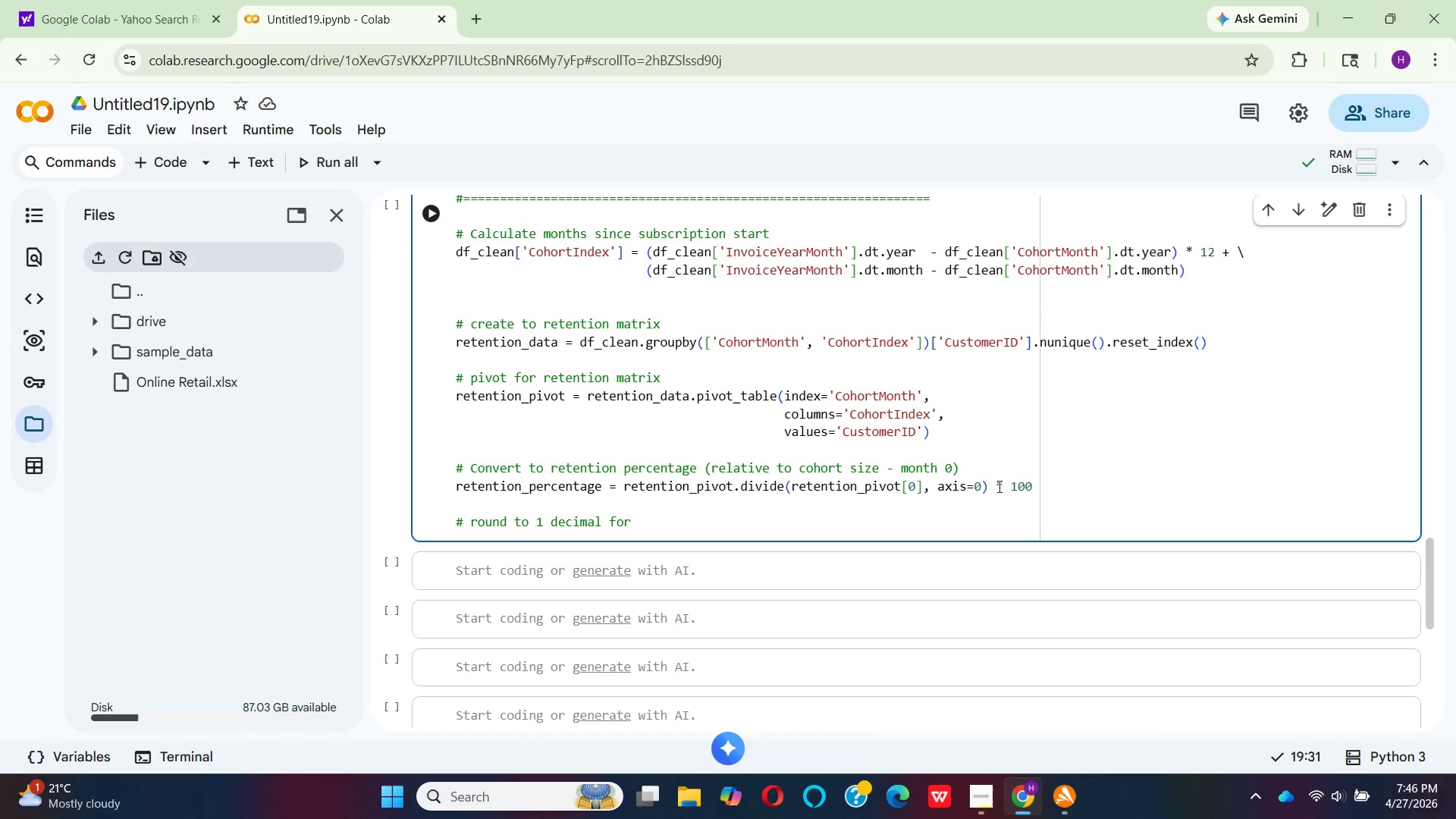 
type(cleaner display)
 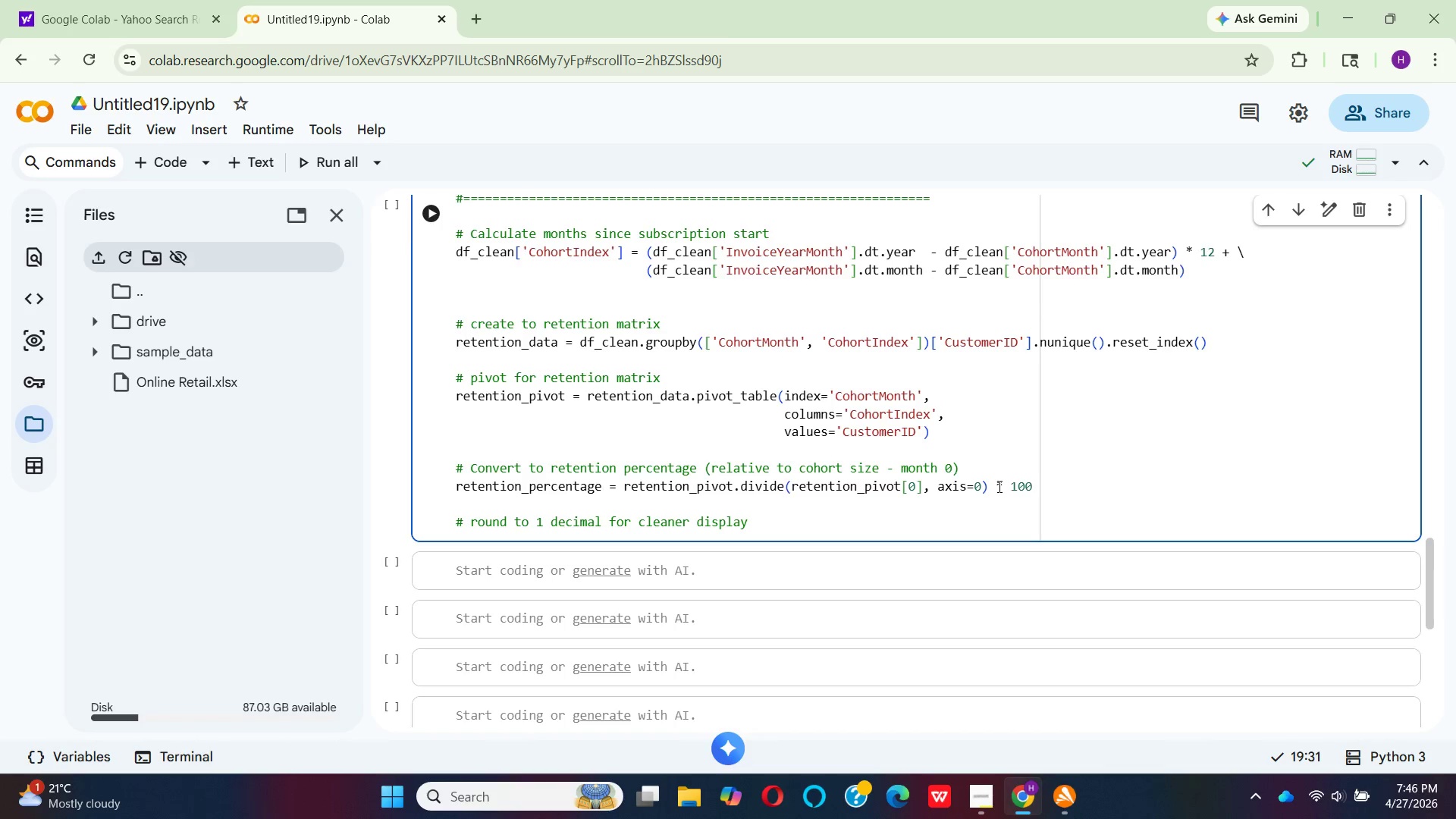 
key(Enter)
 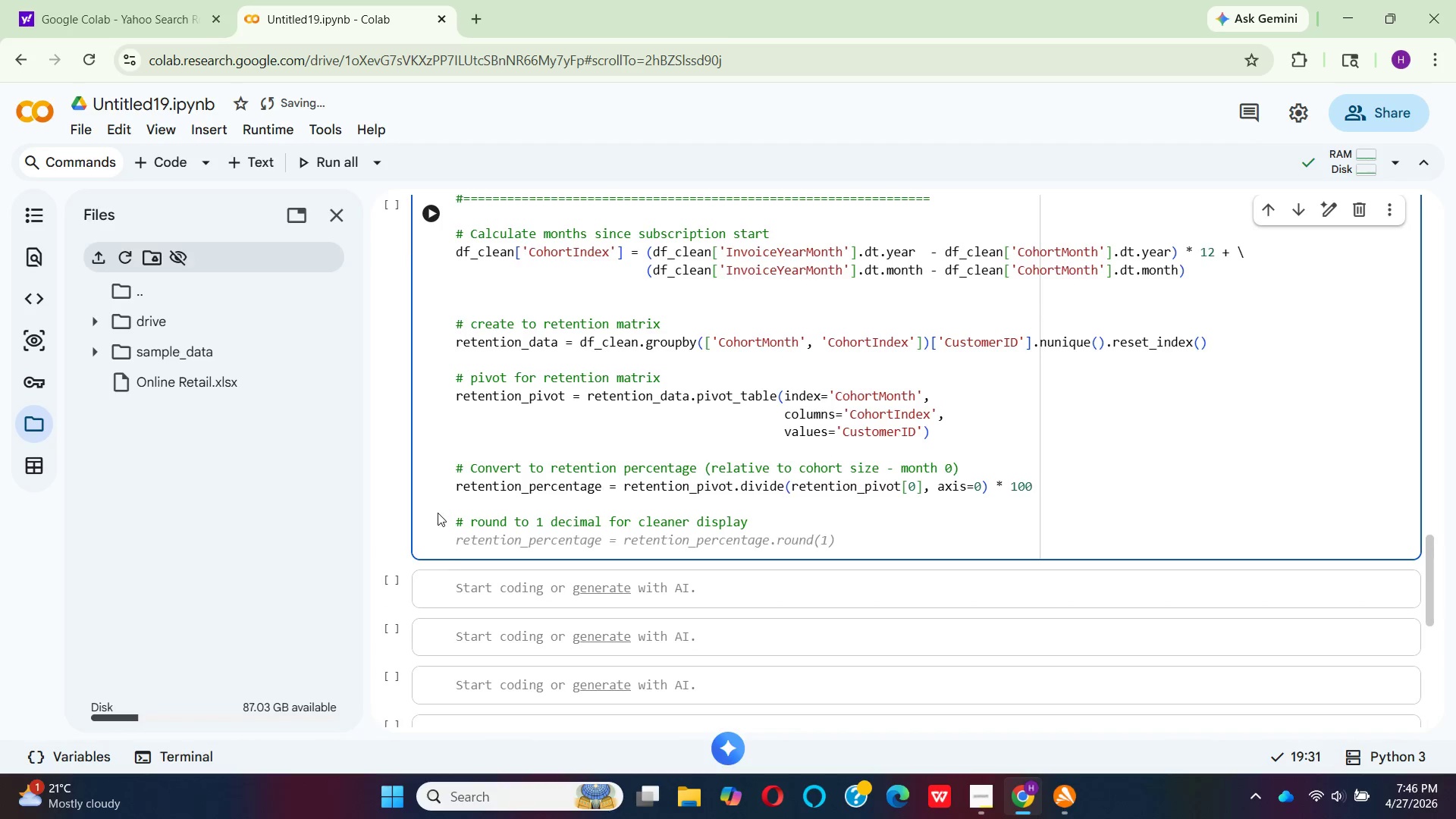 
wait(7.48)
 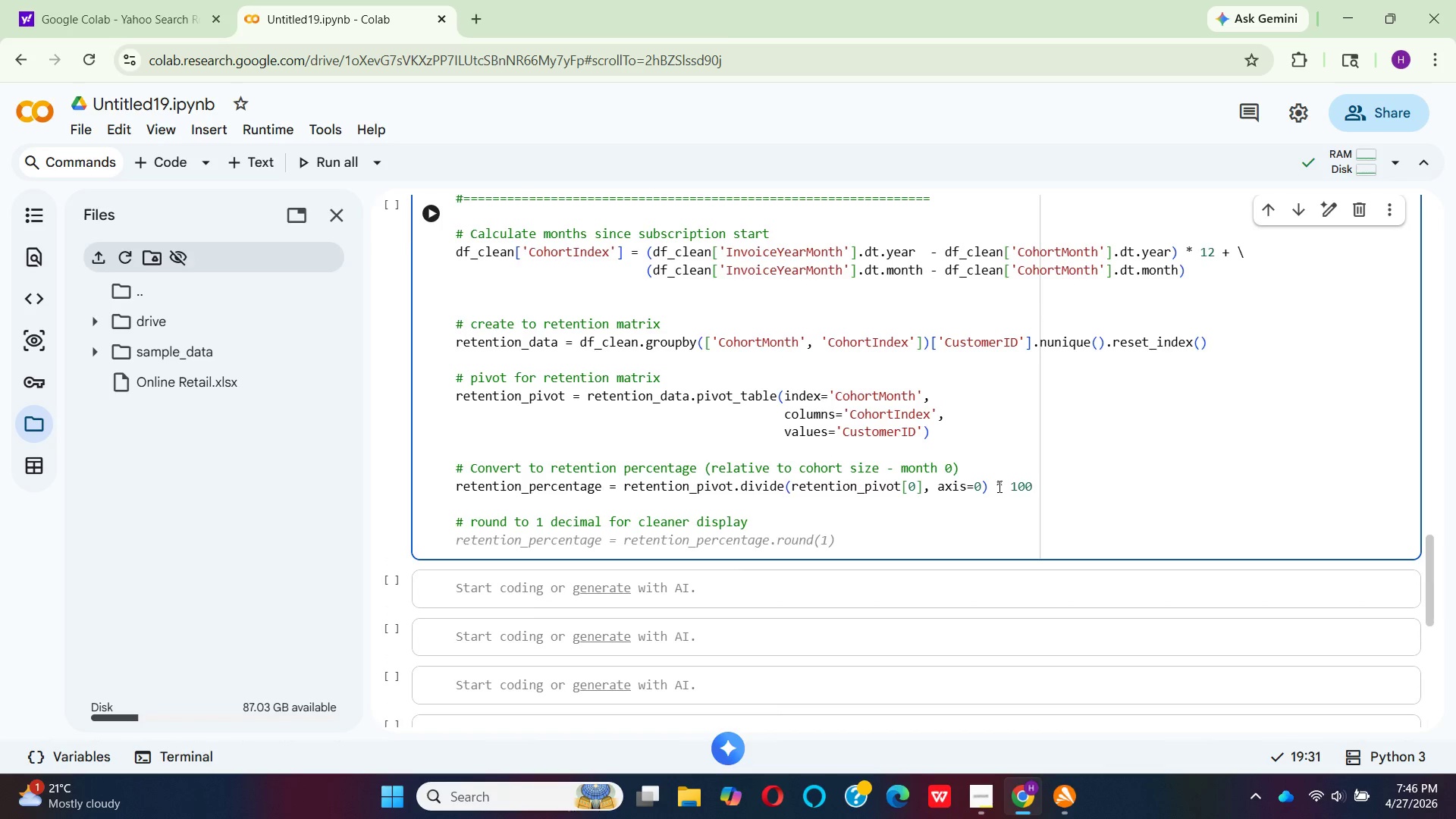 
left_click([535, 523])
 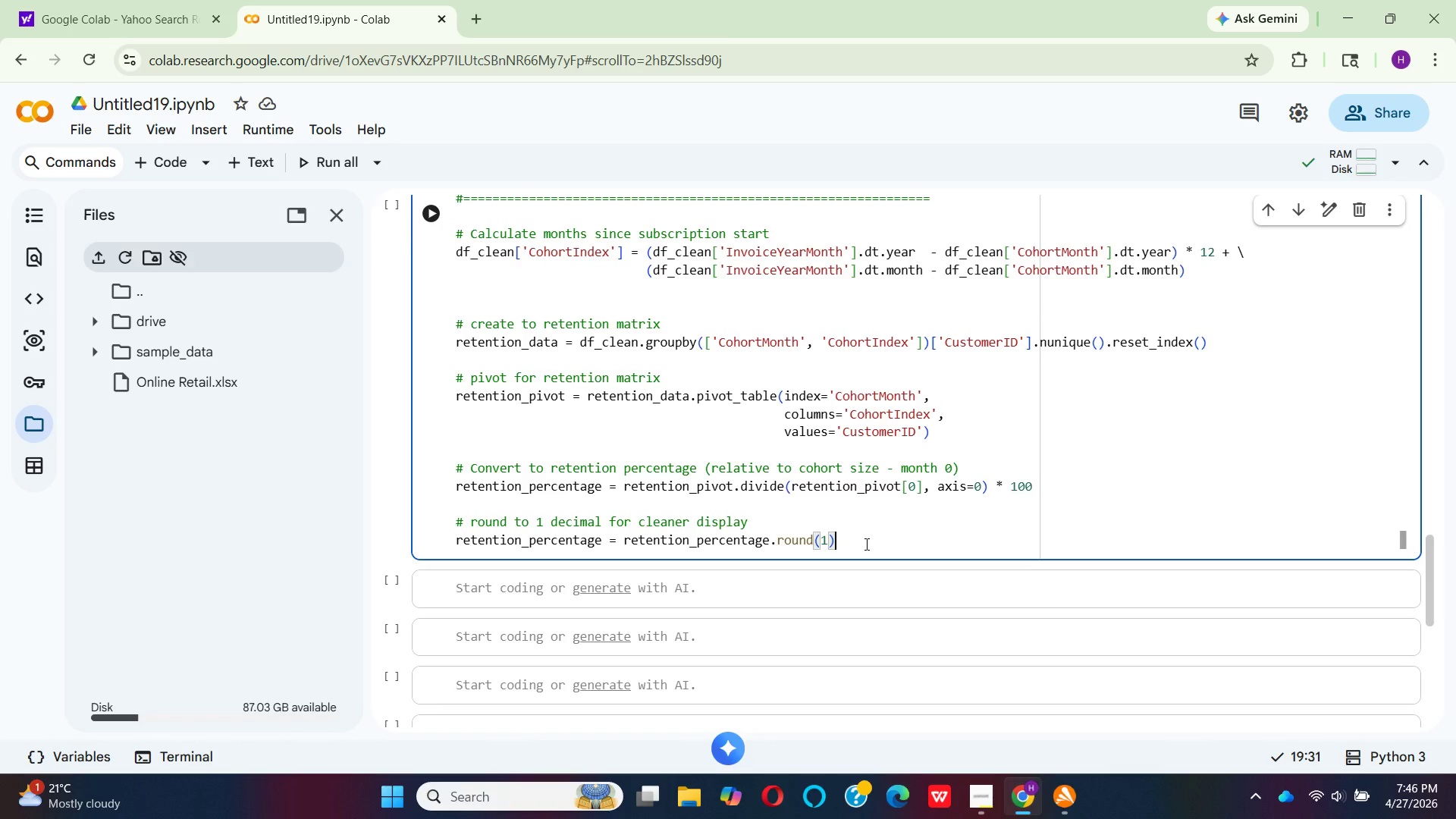 
key(Enter)
 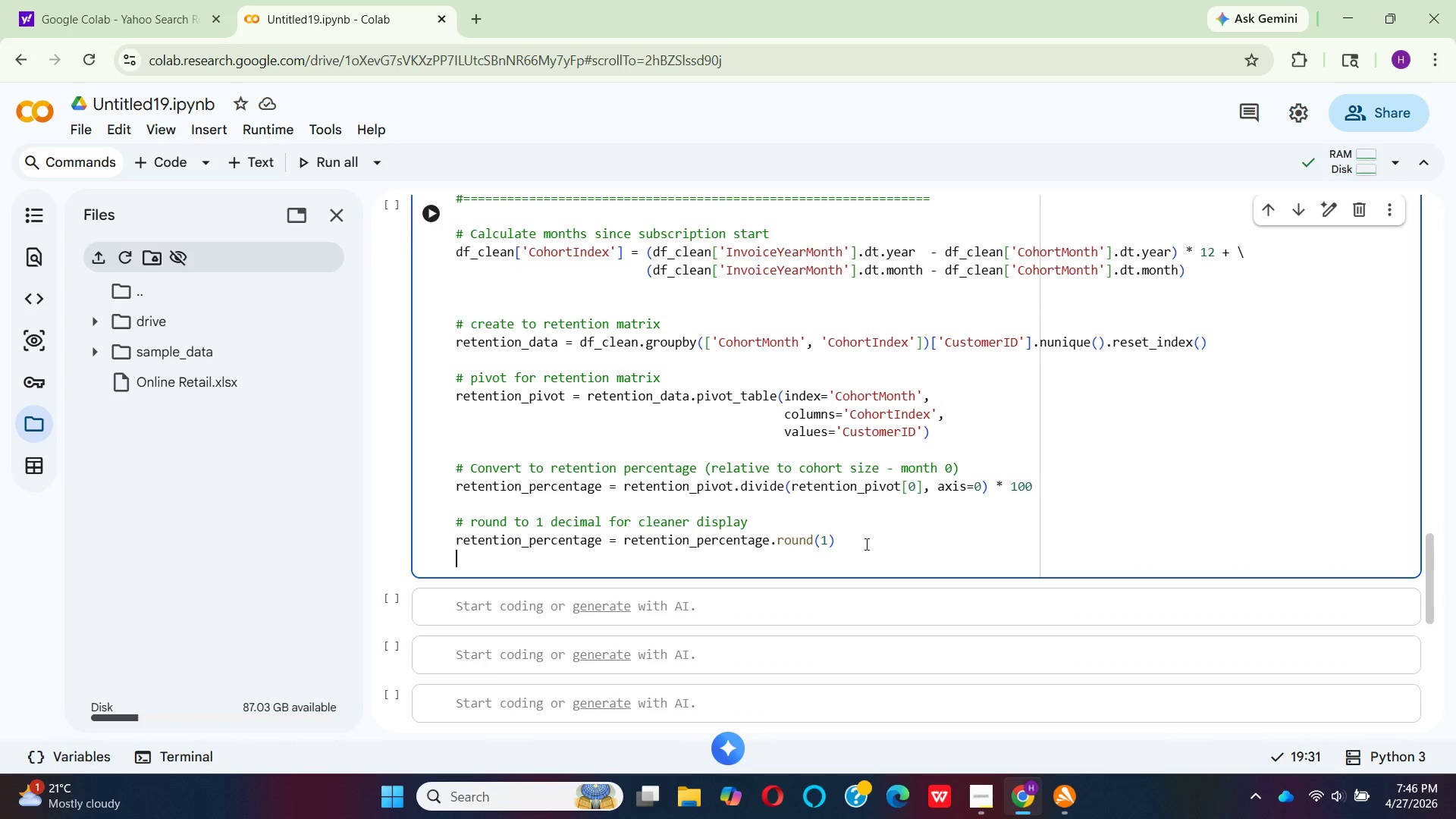 
key(Enter)
 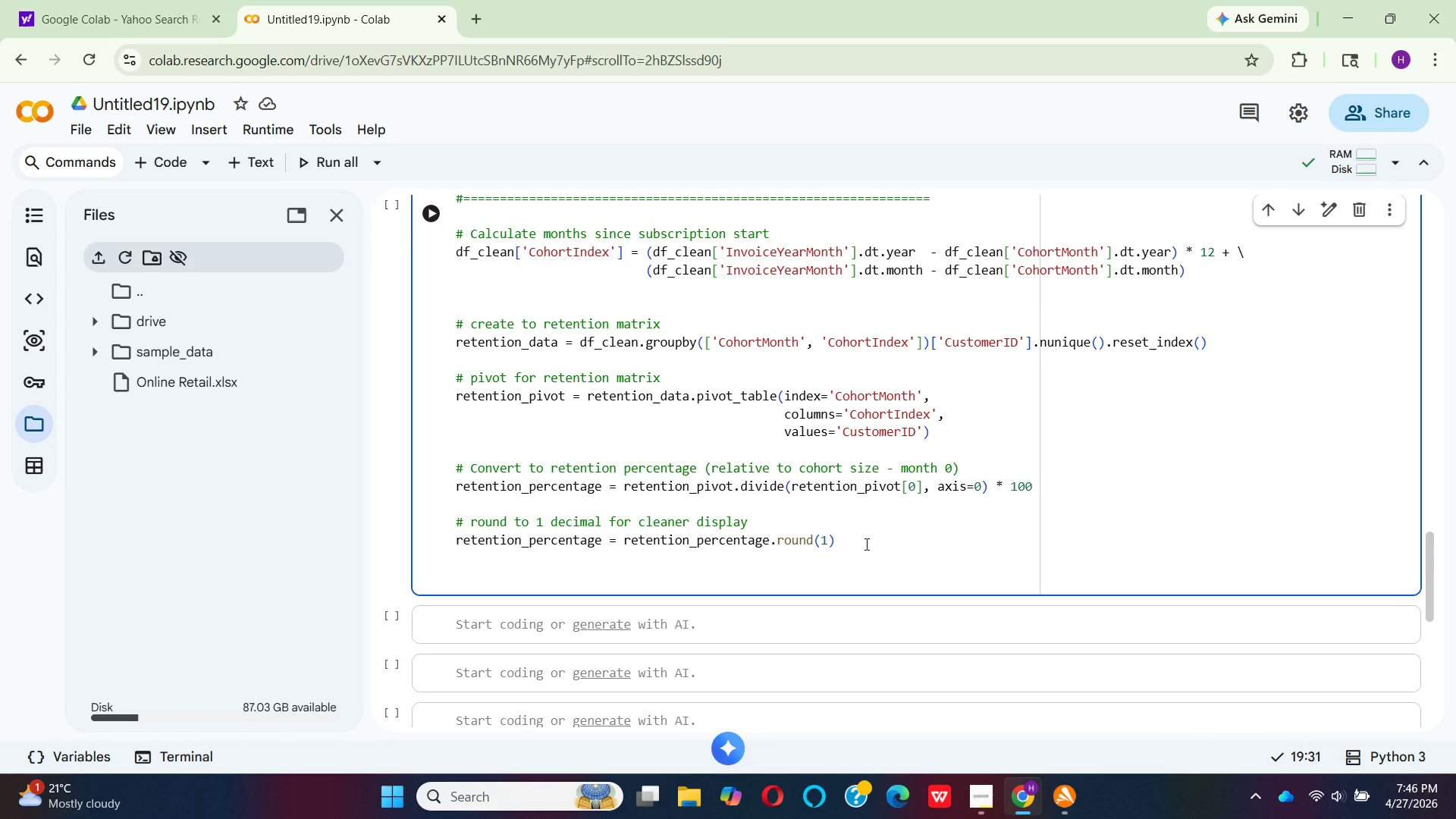 
type(print)
 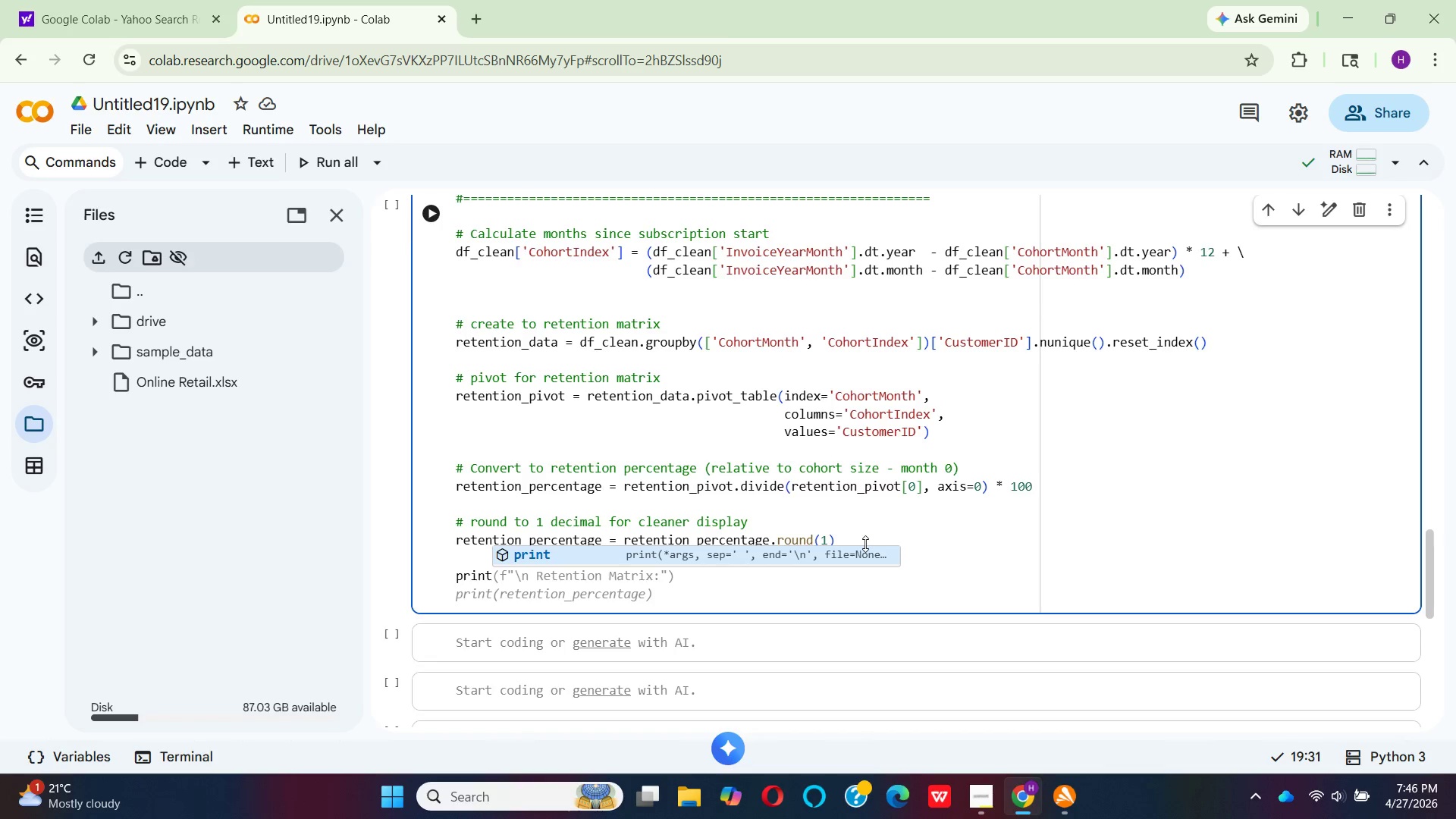 
type((f"\n )
 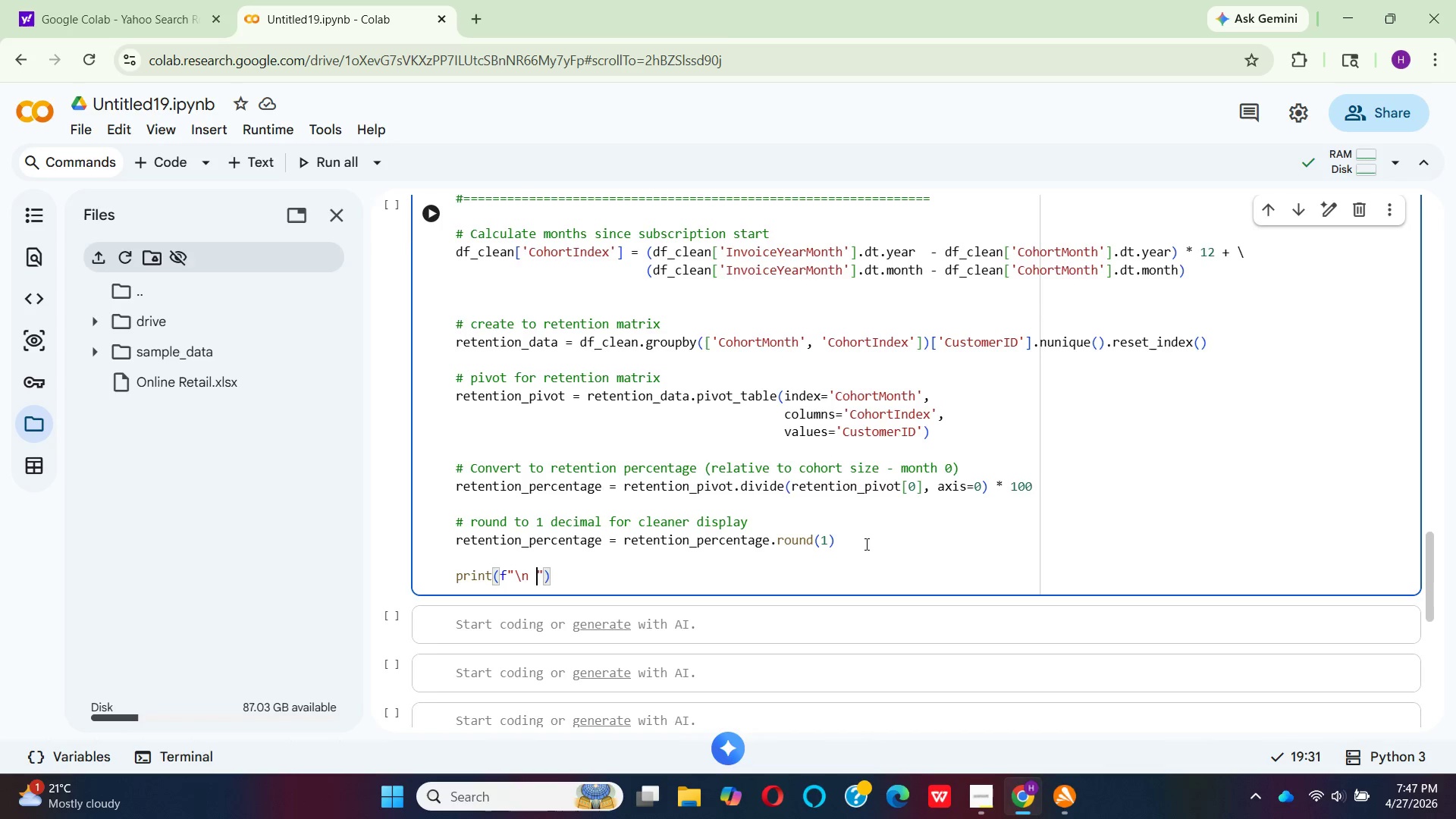 
wait(7.14)
 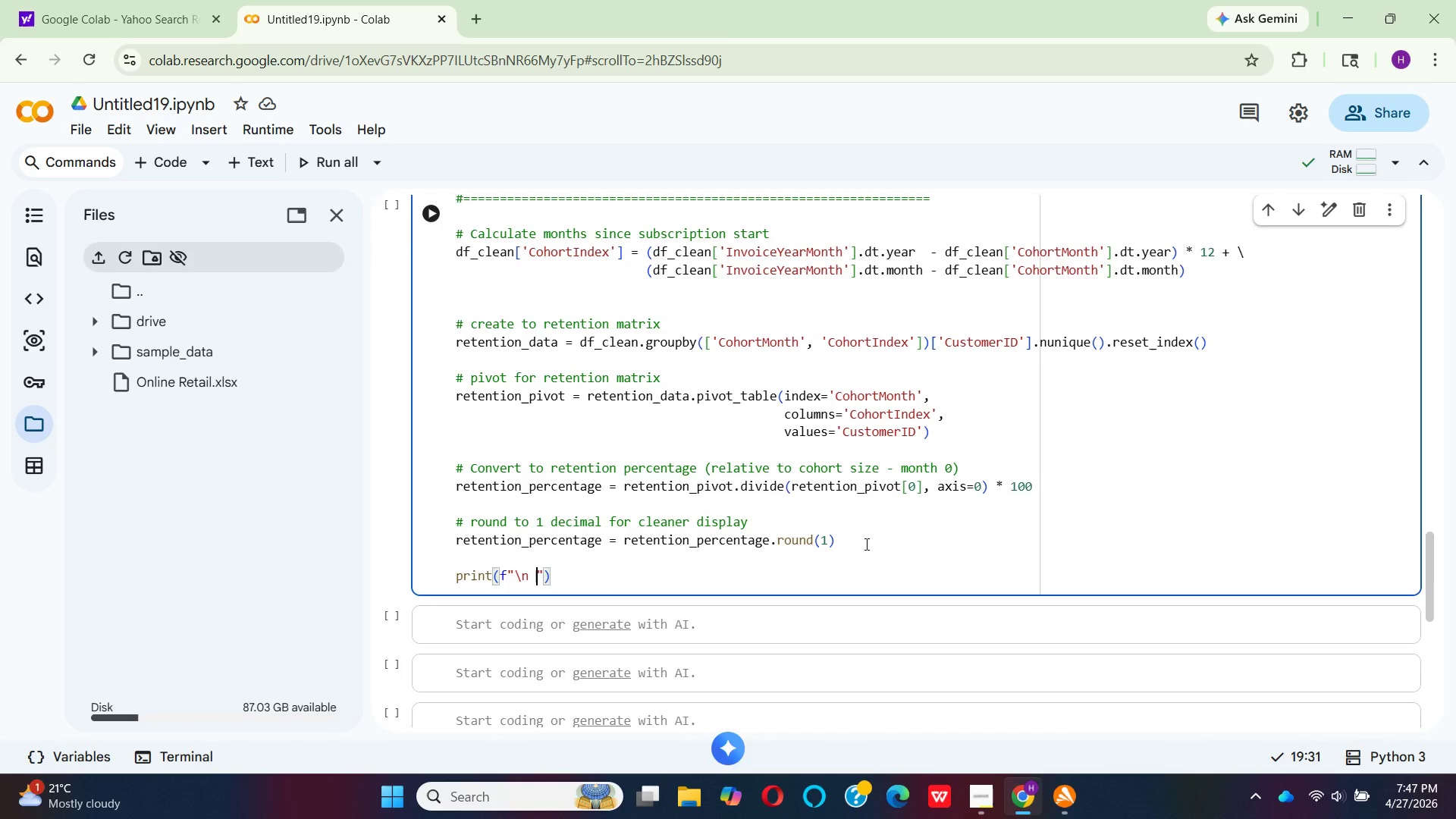 
type(Retention )
 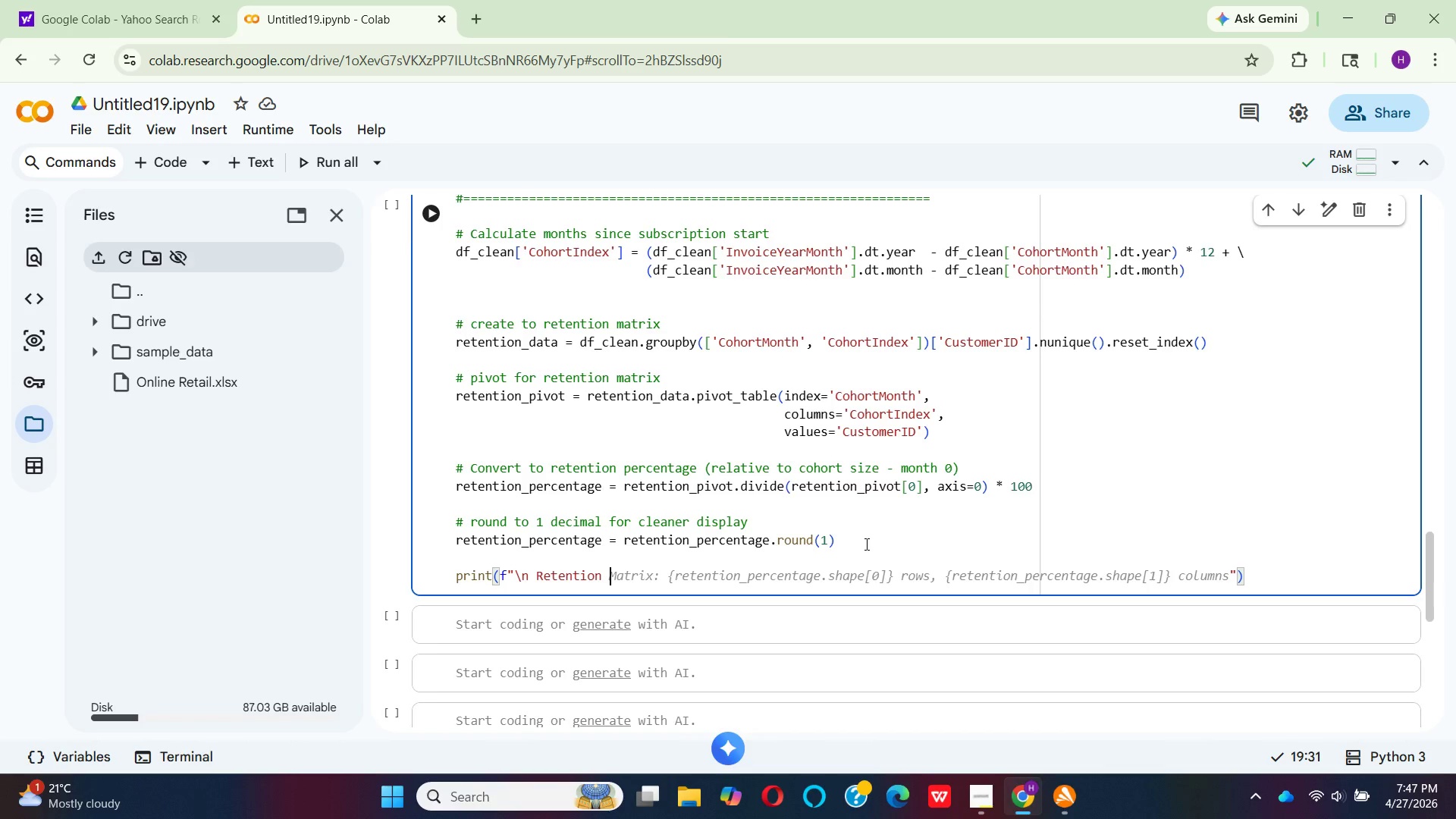 
wait(8.03)
 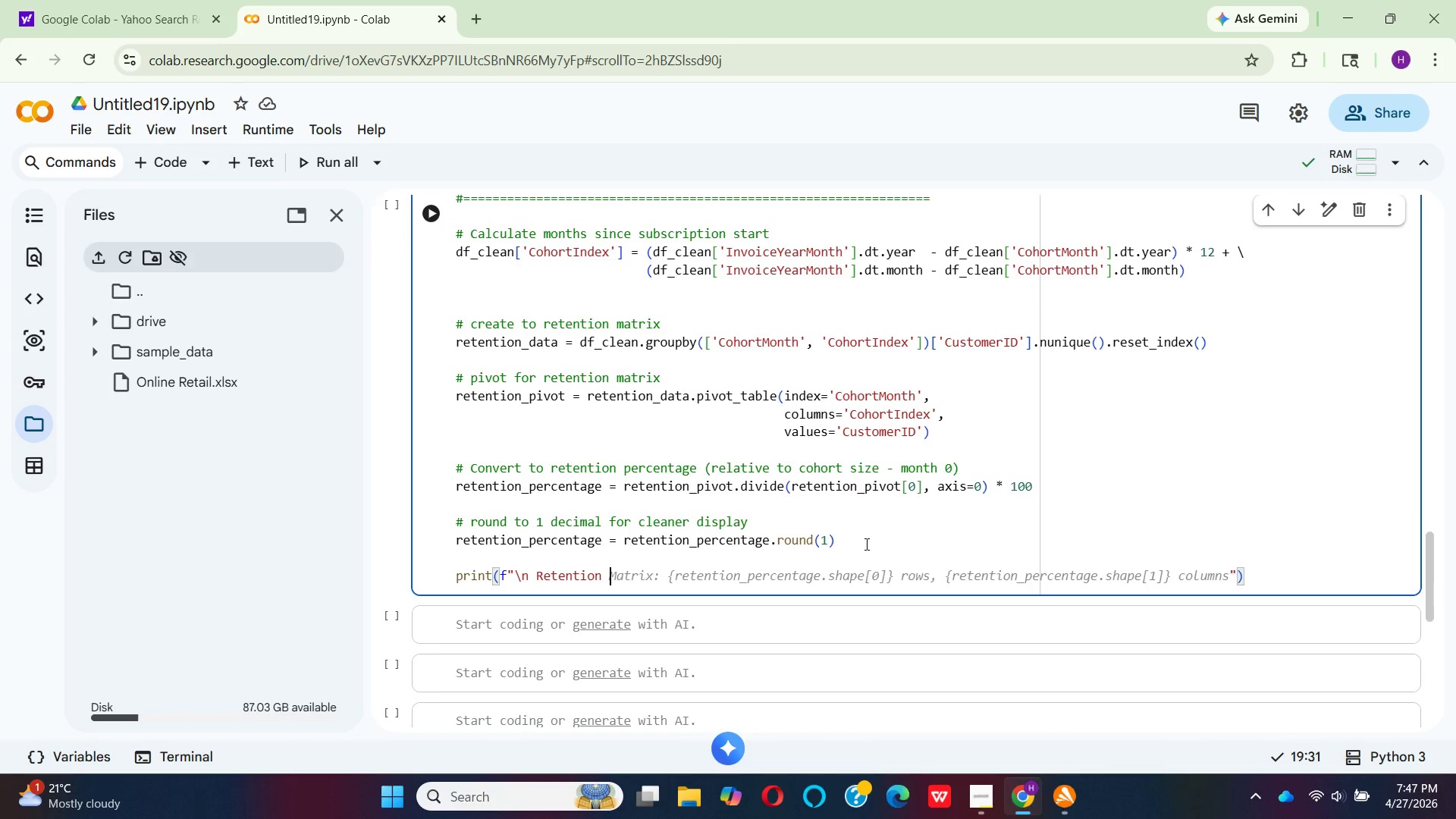 
type(Matr)
 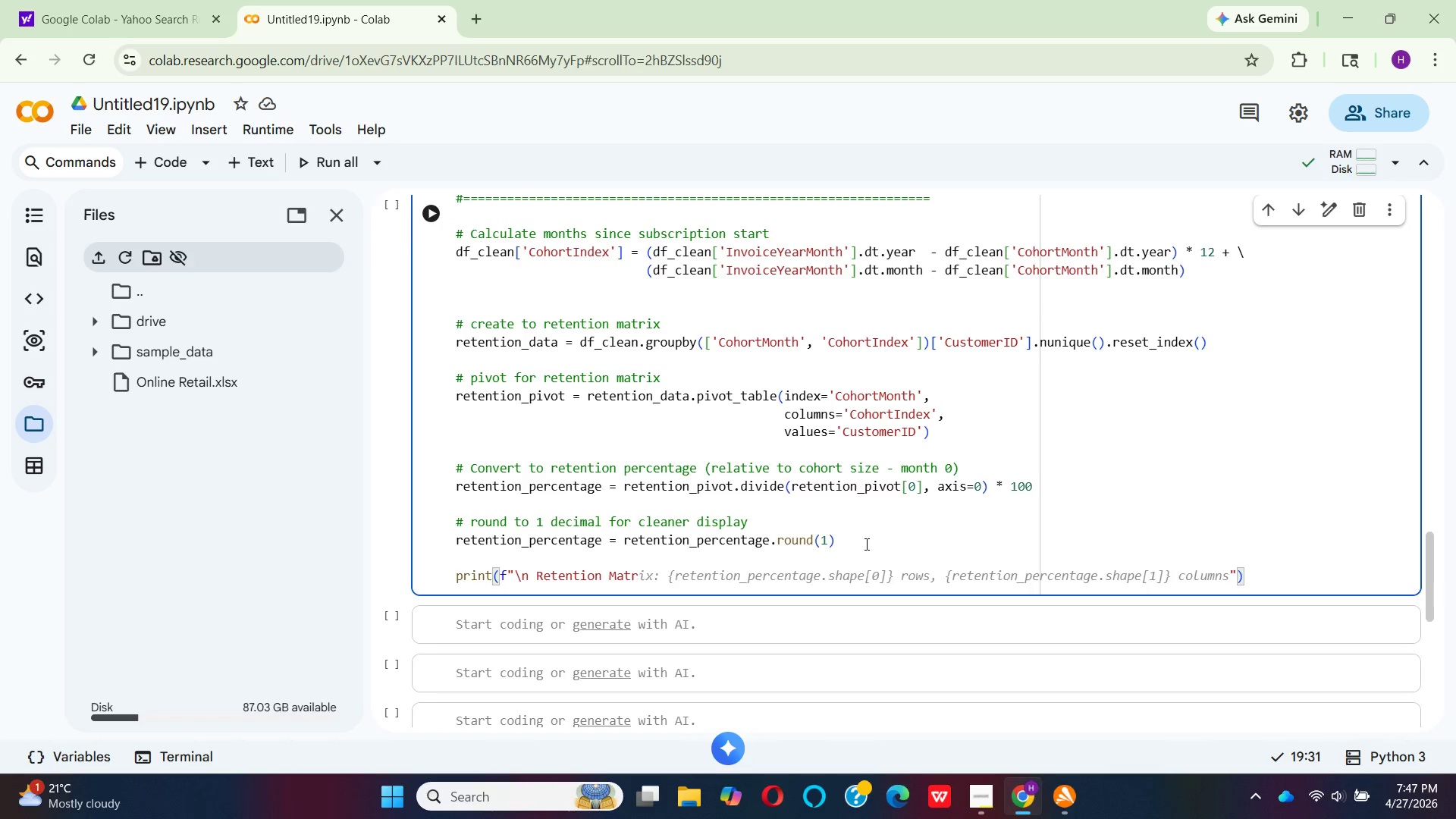 
type(ix shape:)
 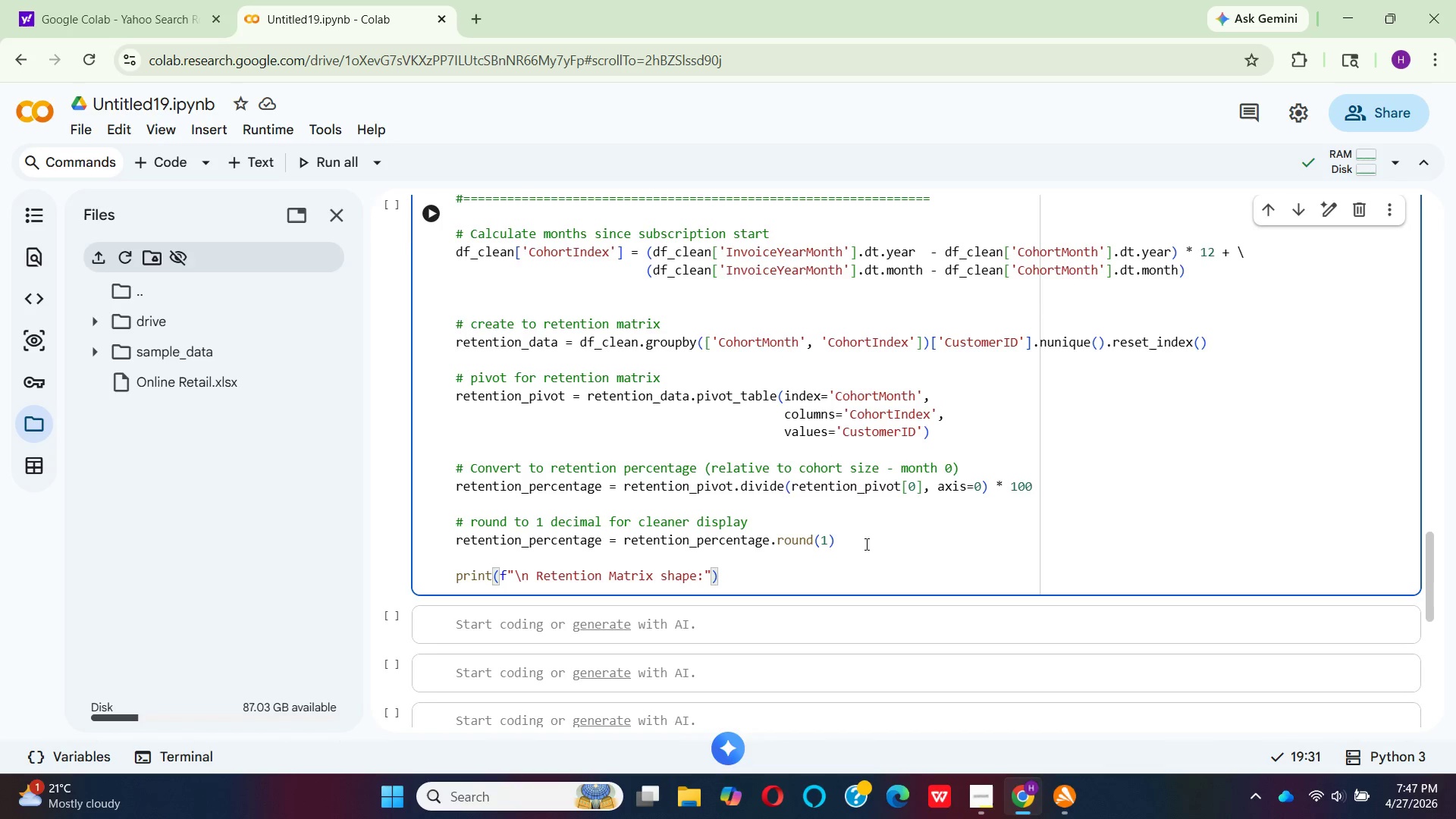 
wait(5.16)
 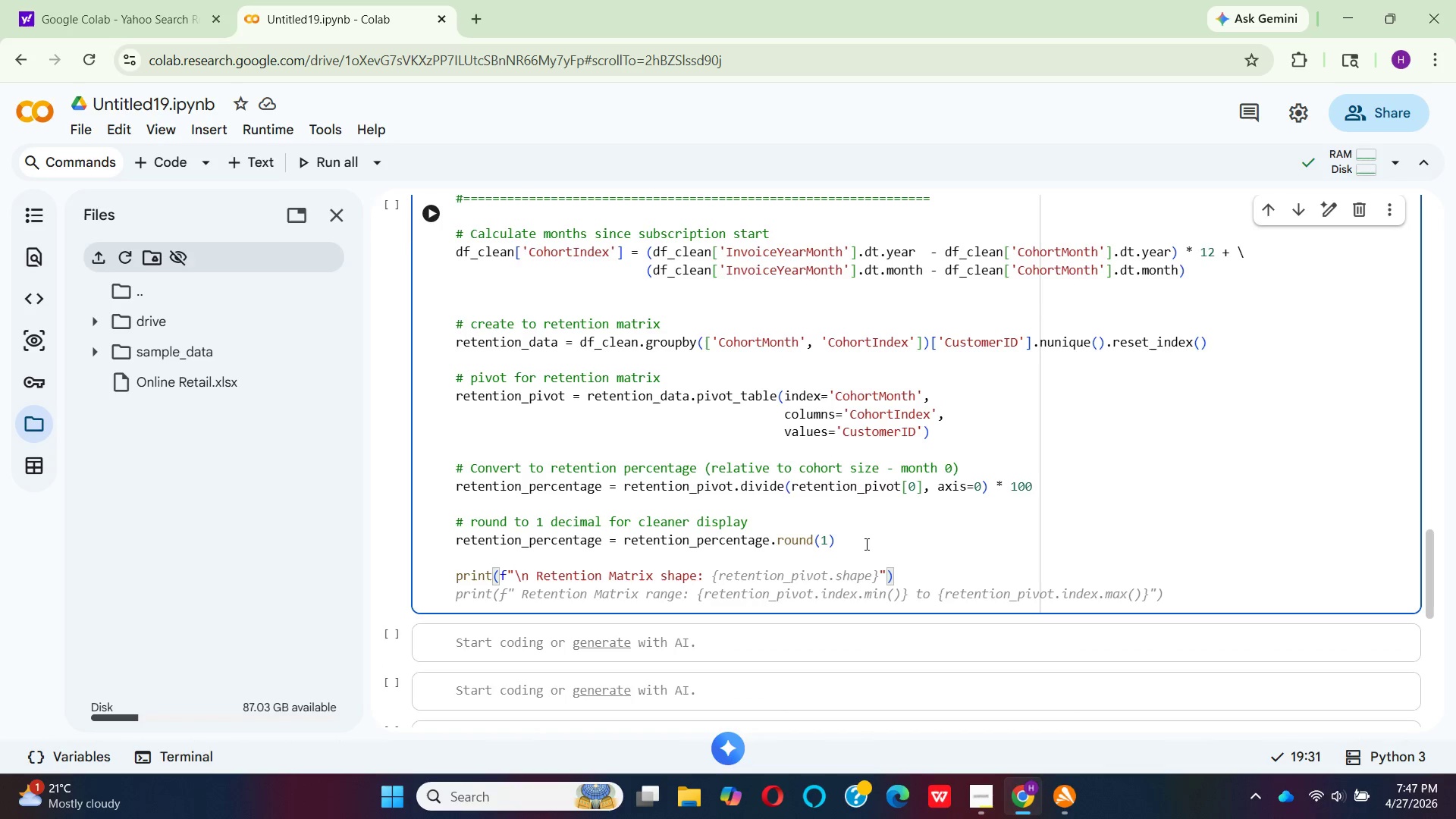 
left_click([781, 557])
 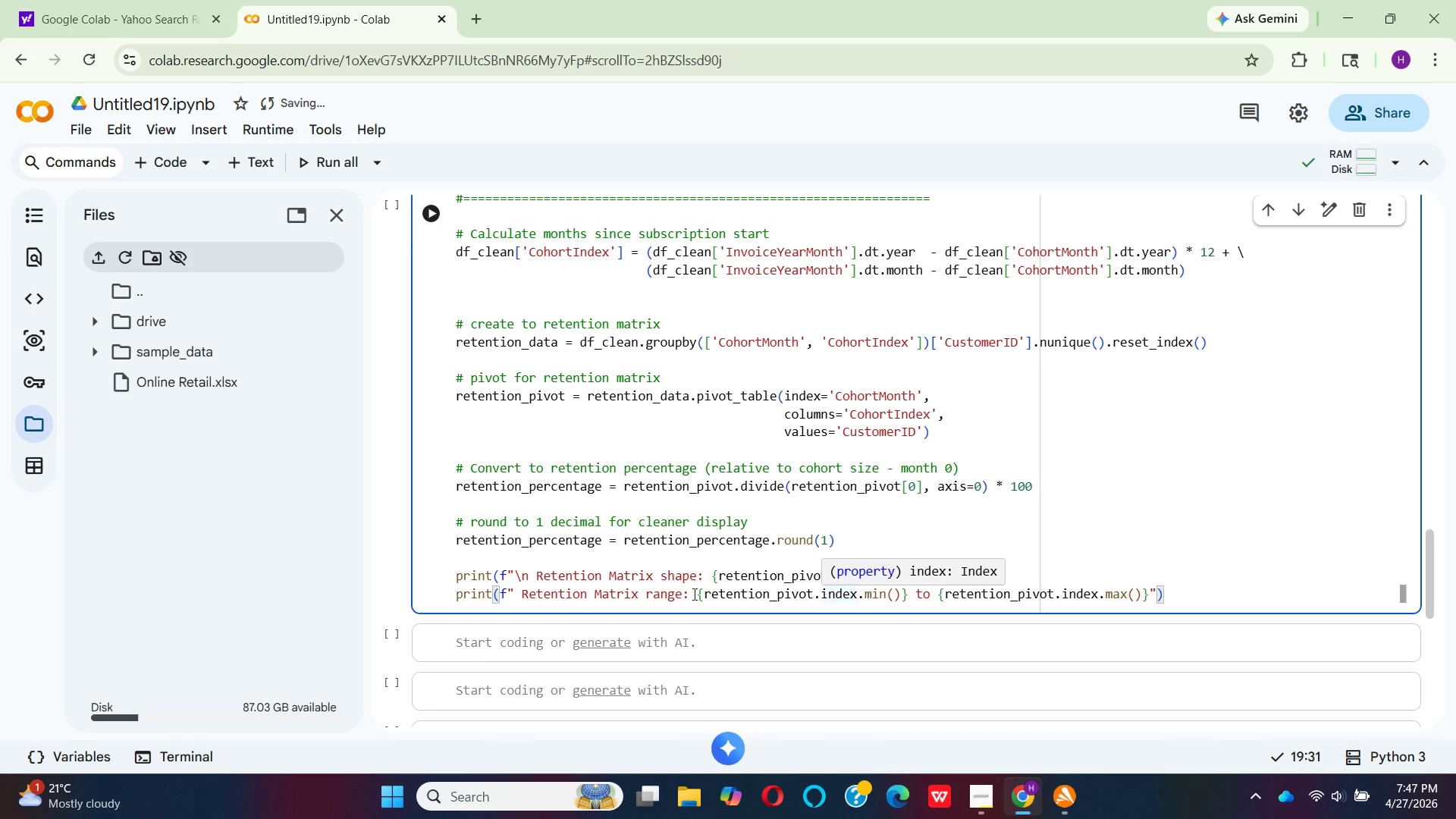 
wait(6.89)
 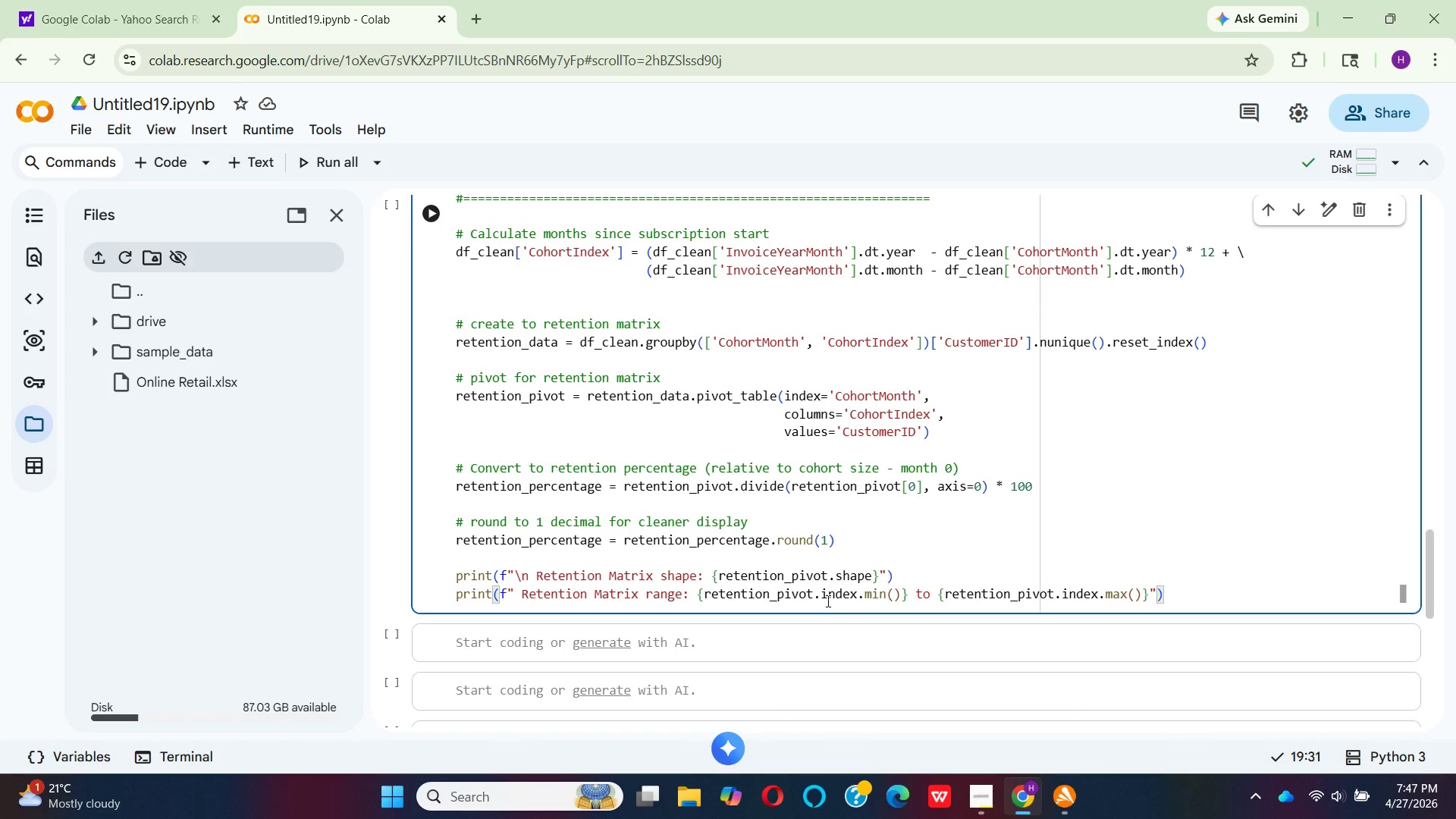 
left_click([681, 602])
 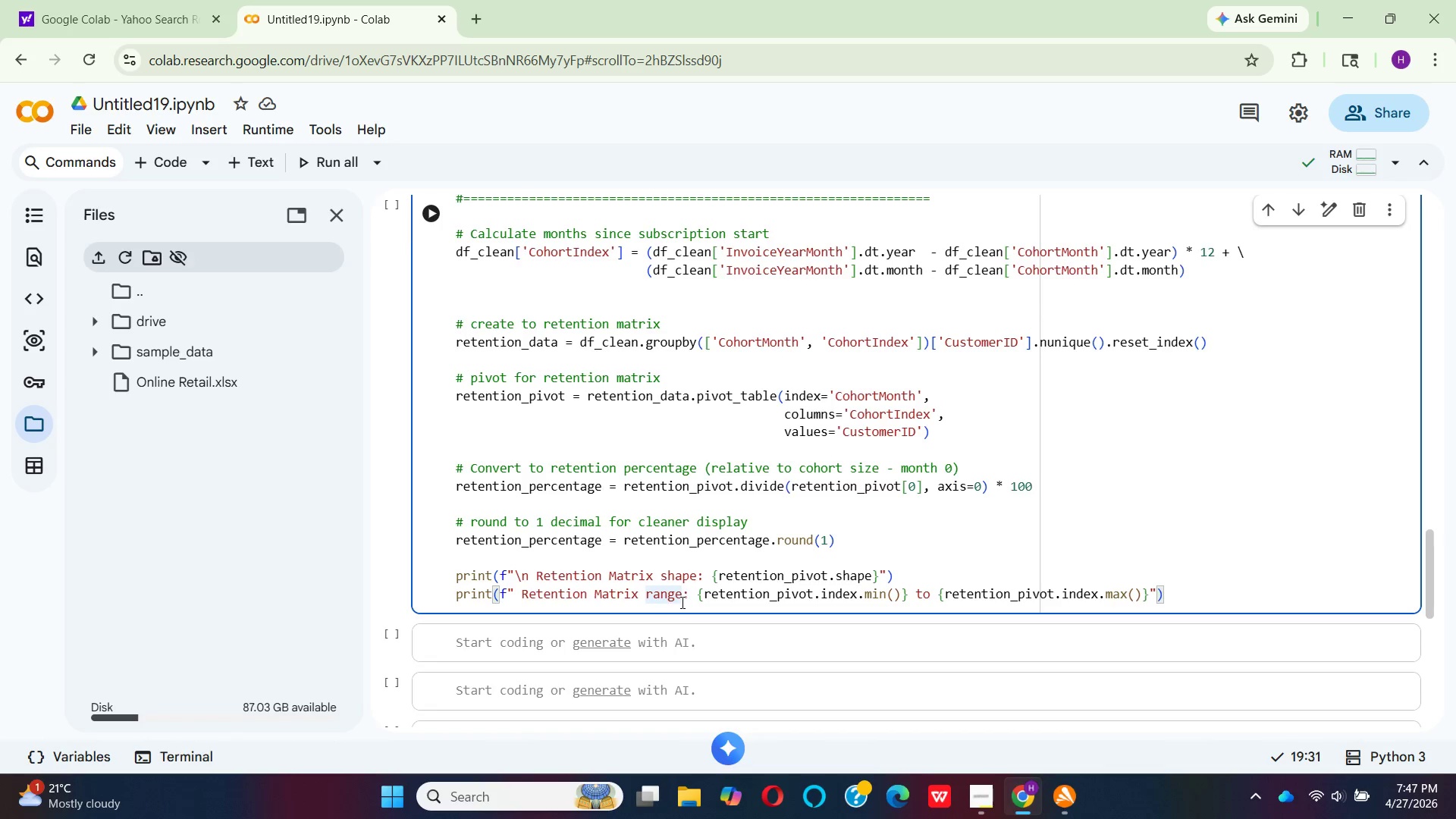 
key(Backspace)
key(Backspace)
key(Backspace)
key(Backspace)
key(Backspace)
key(Backspace)
key(Backspace)
key(Backspace)
key(Backspace)
key(Backspace)
key(Backspace)
key(Backspace)
key(Backspace)
key(Backspace)
key(Backspace)
key(Backspace)
key(Backspace)
key(Backspace)
key(Backspace)
key(Backspace)
key(Backspace)
key(Backspace)
type(Tracking )
 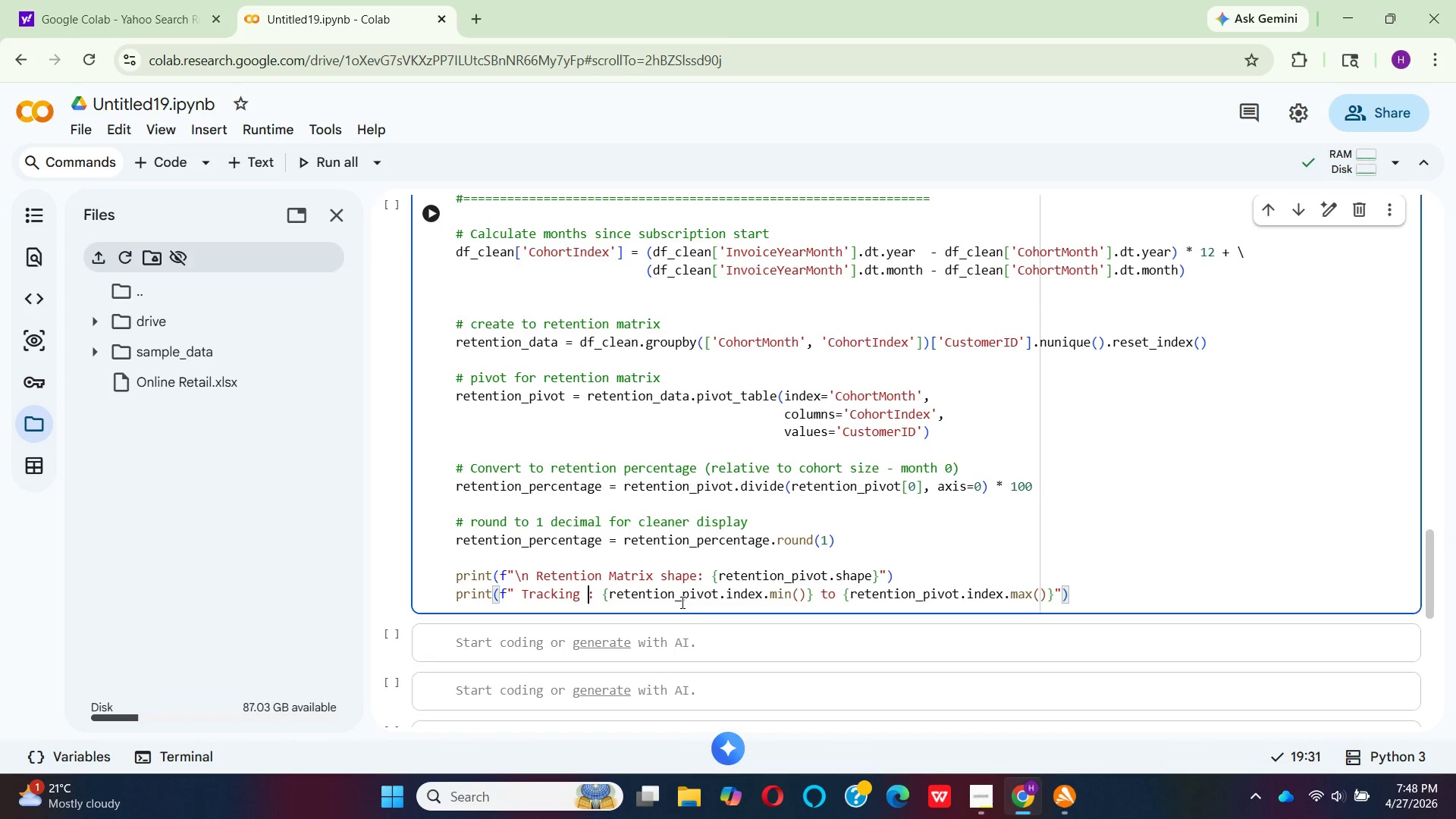 
wait(8.98)
 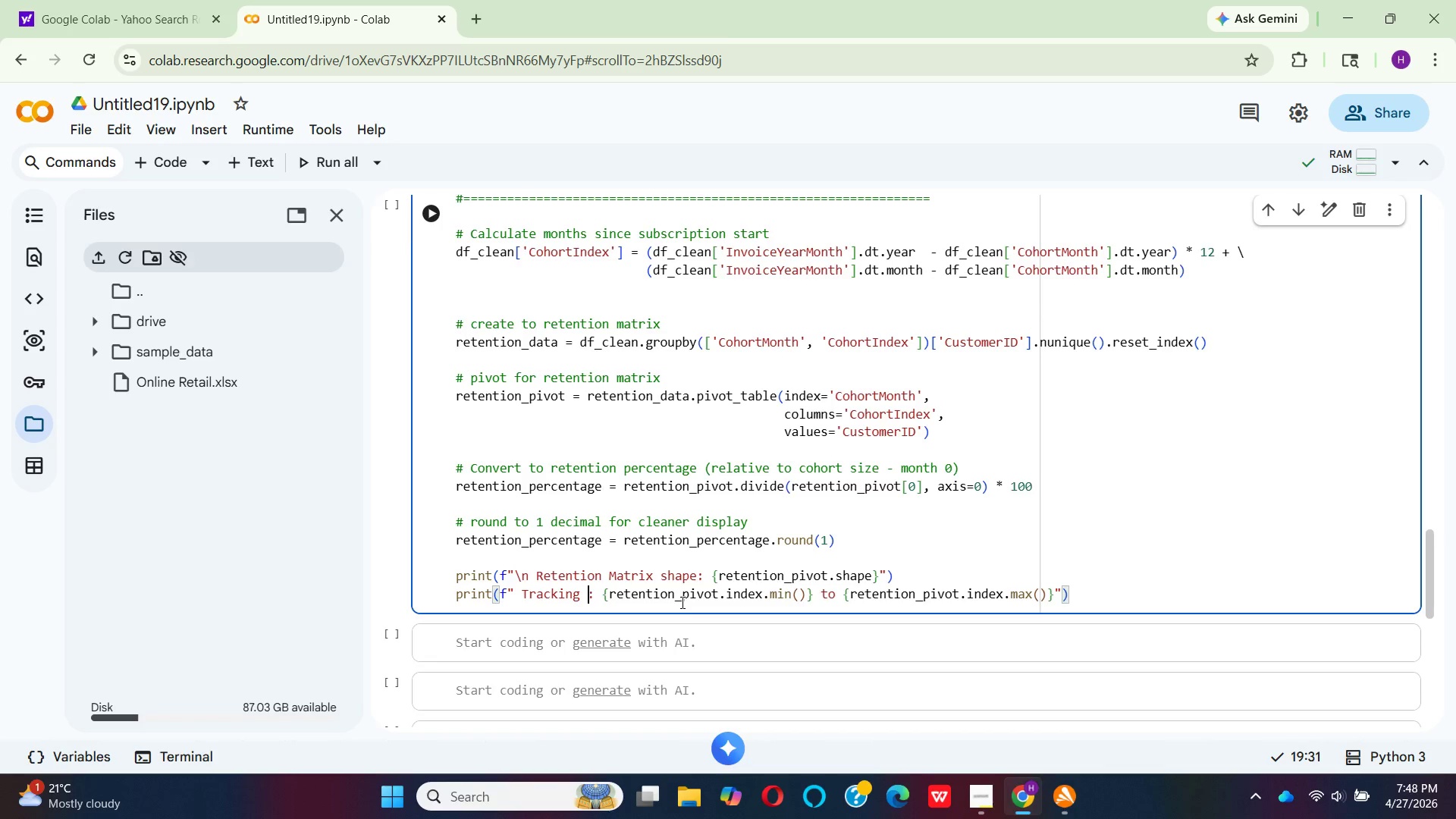 
left_click_drag(start_coordinate=[1051, 595], to_coordinate=[590, 595])
 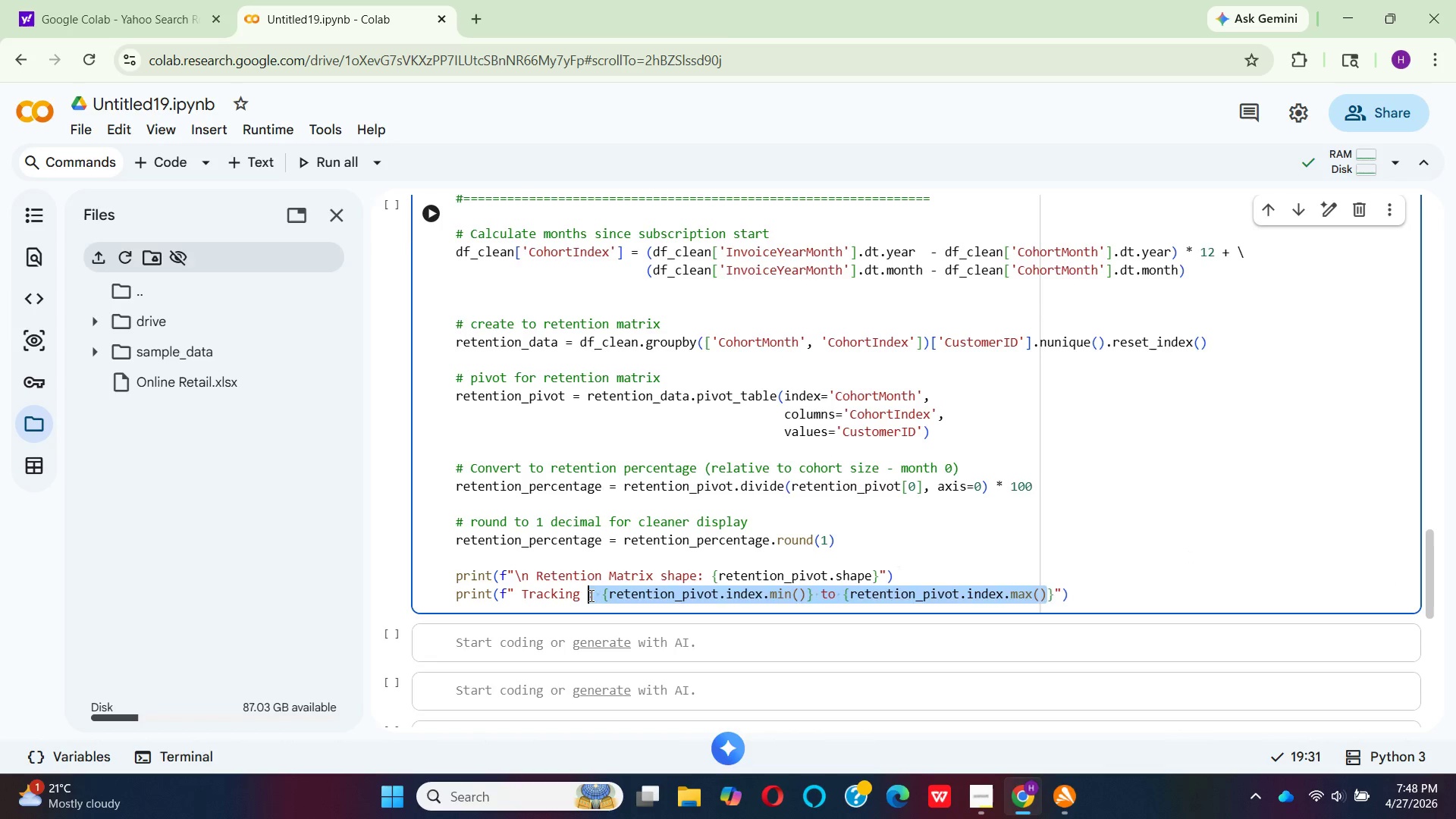 
key(Backspace)
 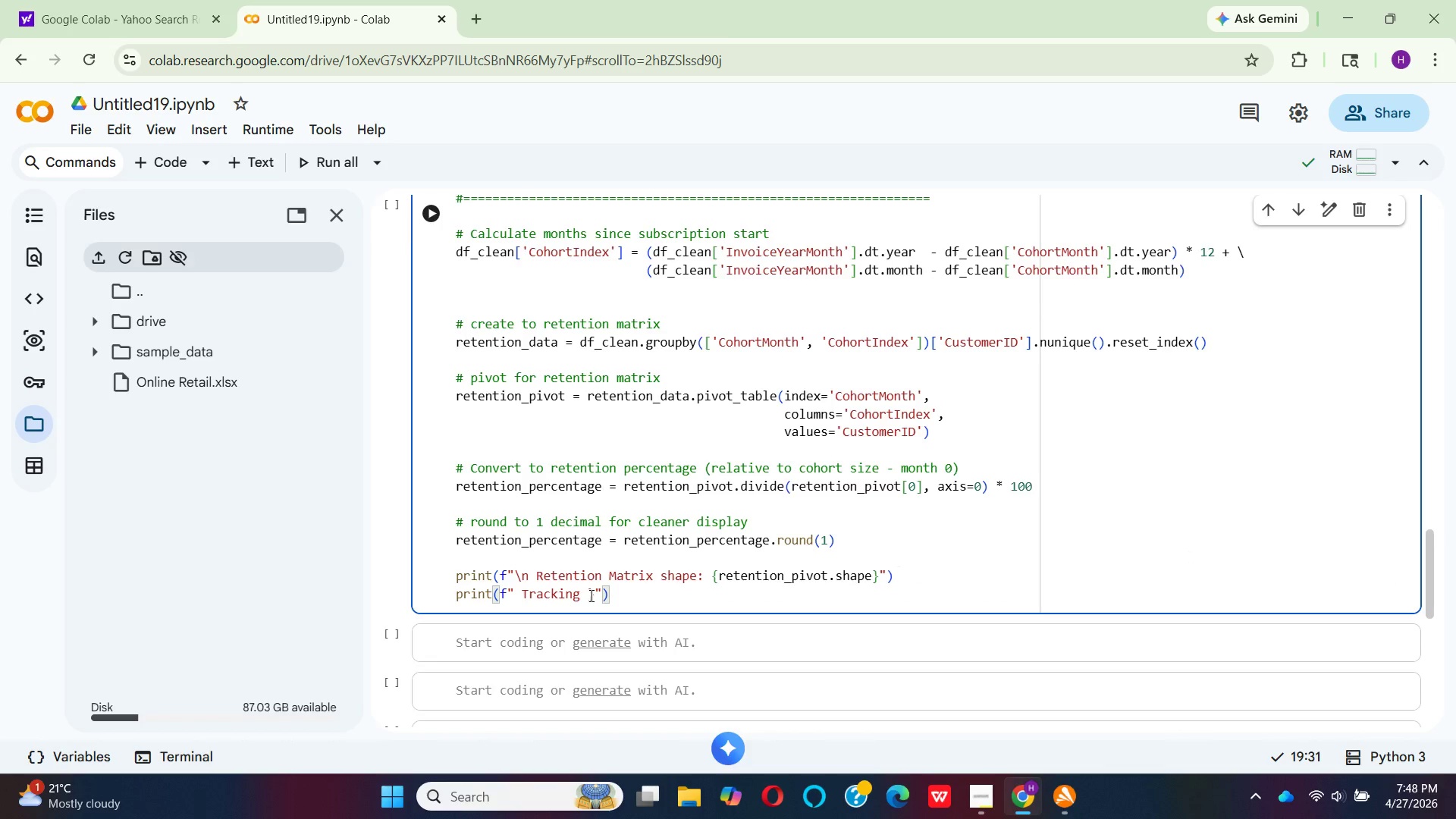 
key(ArrowRight)
 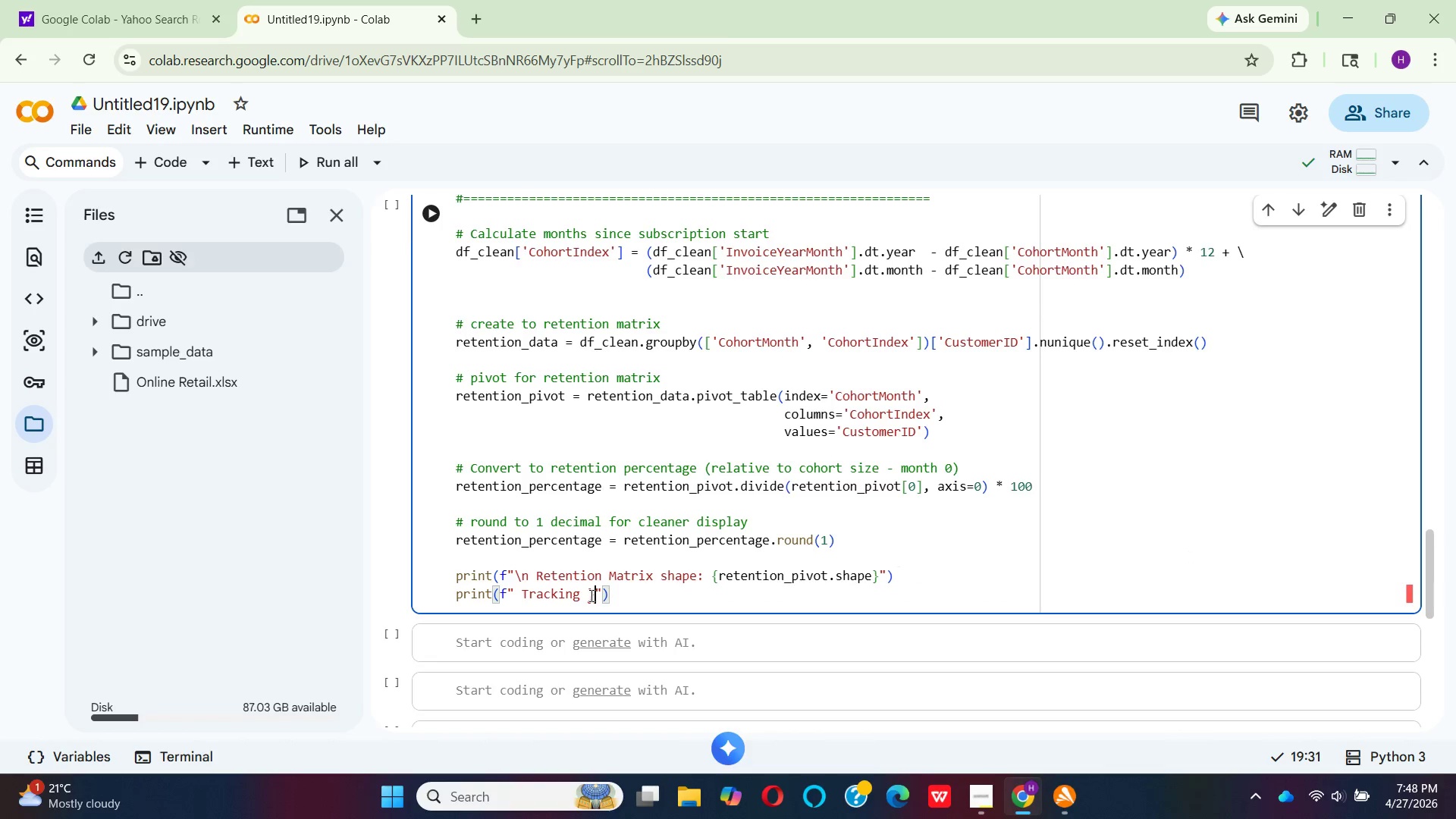 
key(Backspace)
 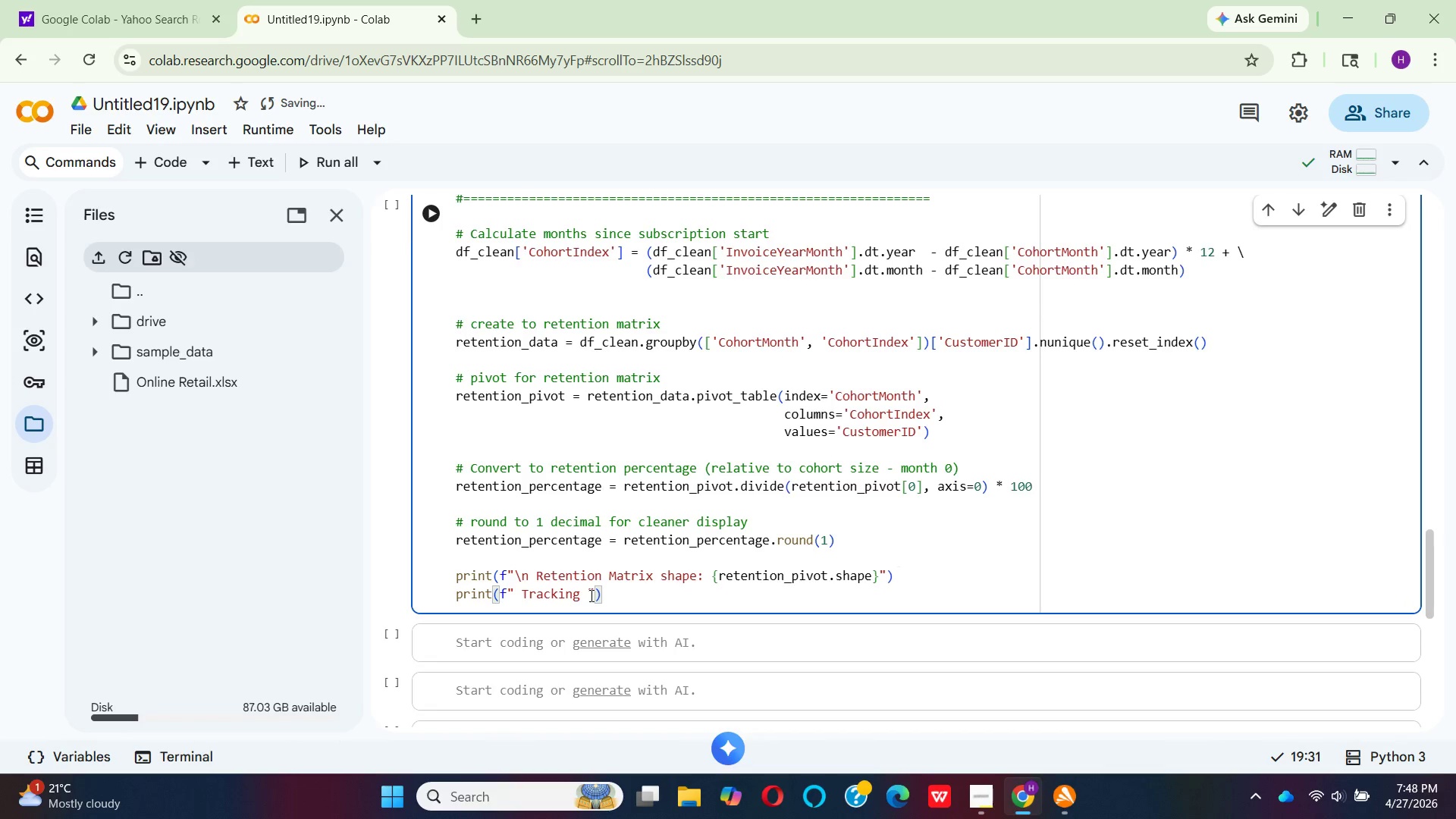 
wait(5.31)
 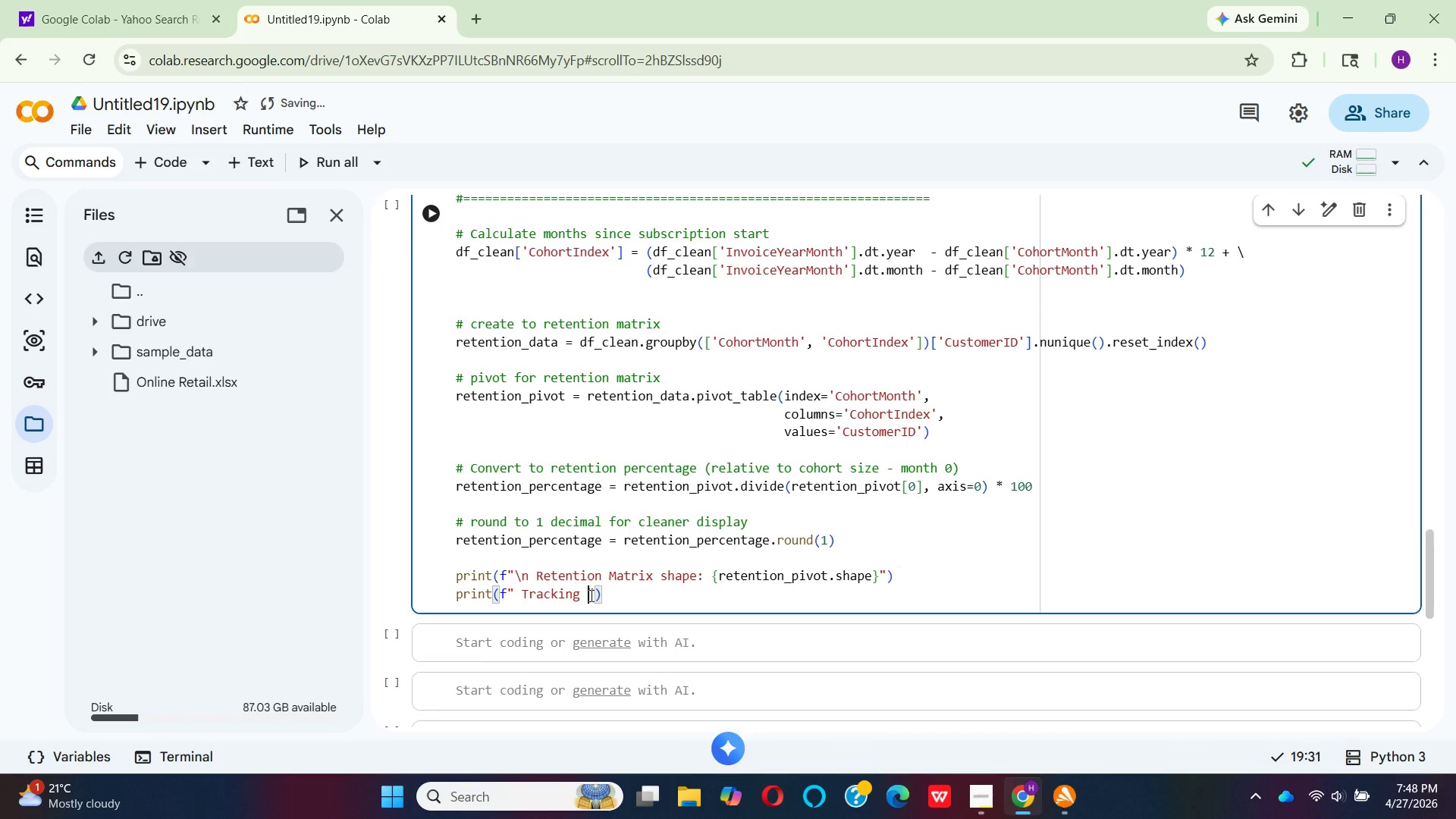 
type({rete)
 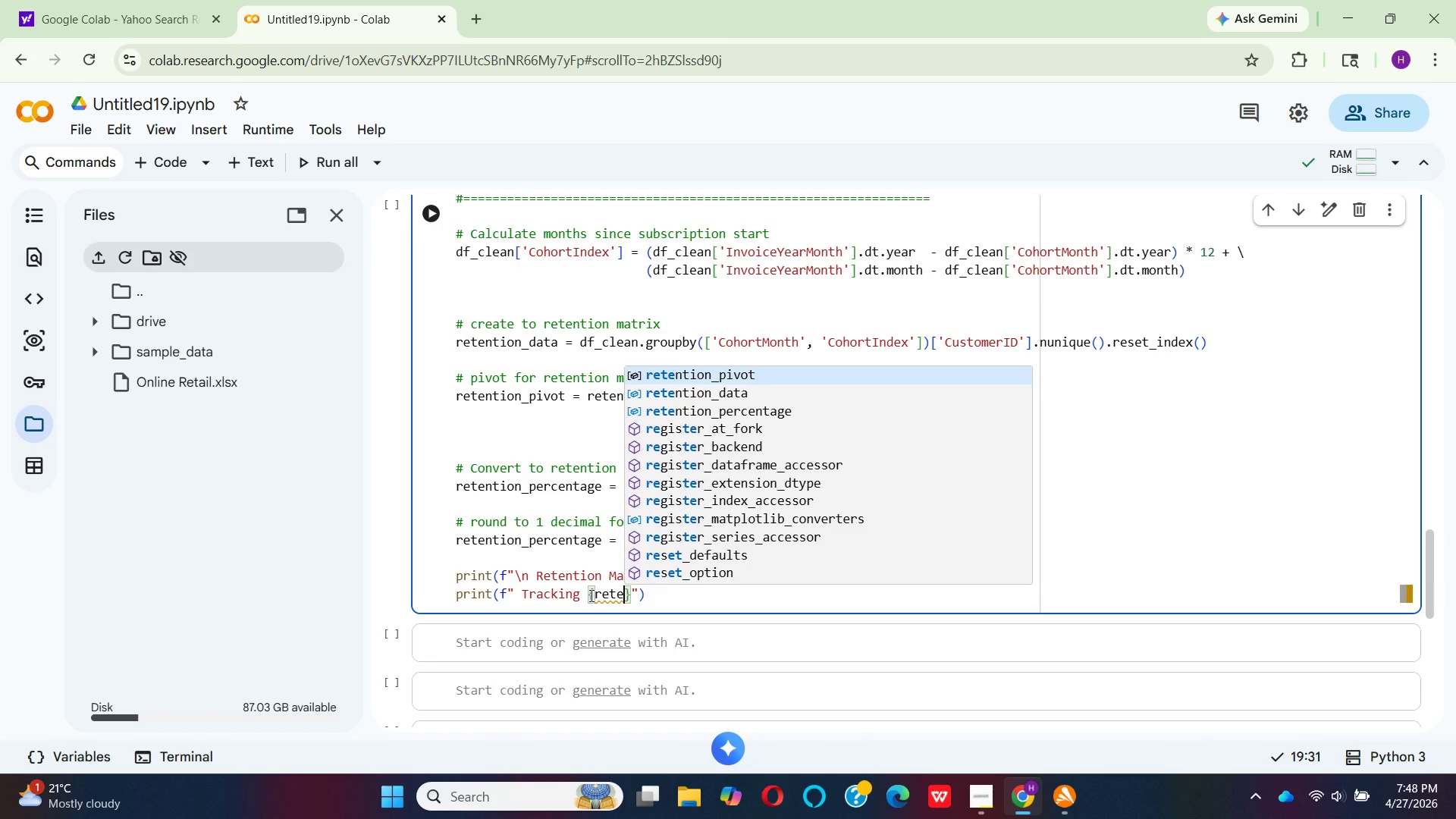 
wait(5.31)
 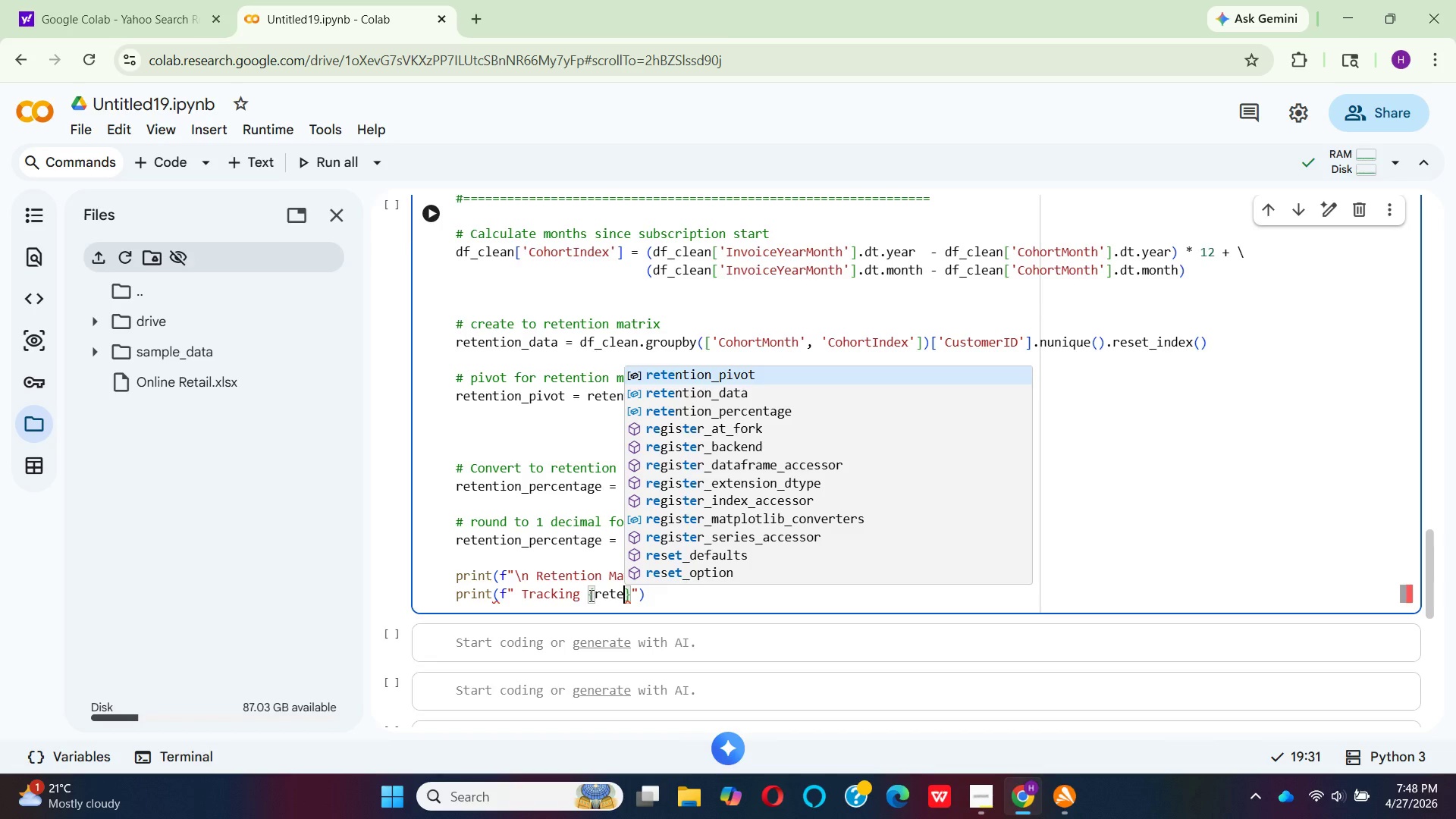 
key(ArrowDown)
 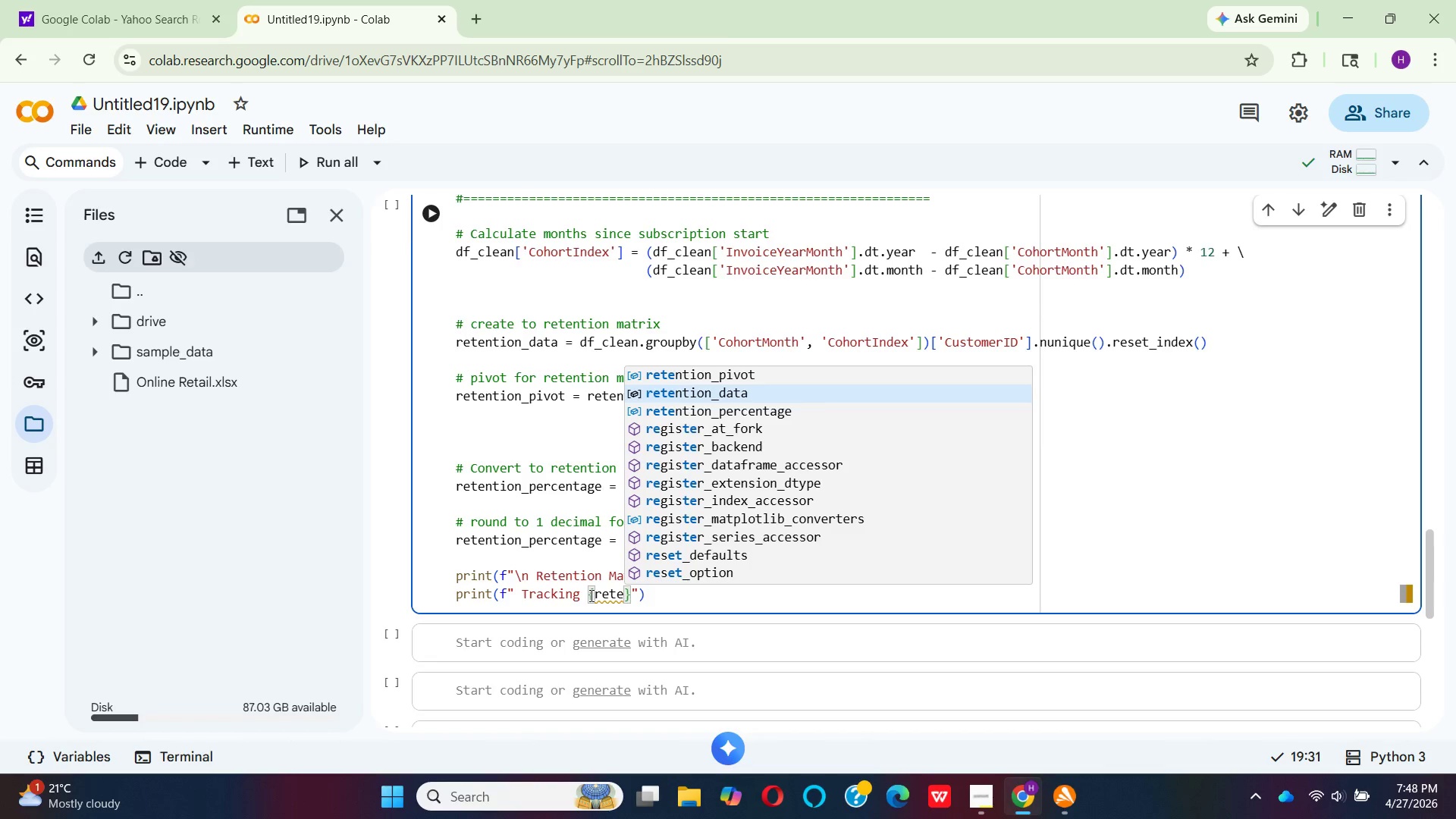 
key(ArrowDown)
 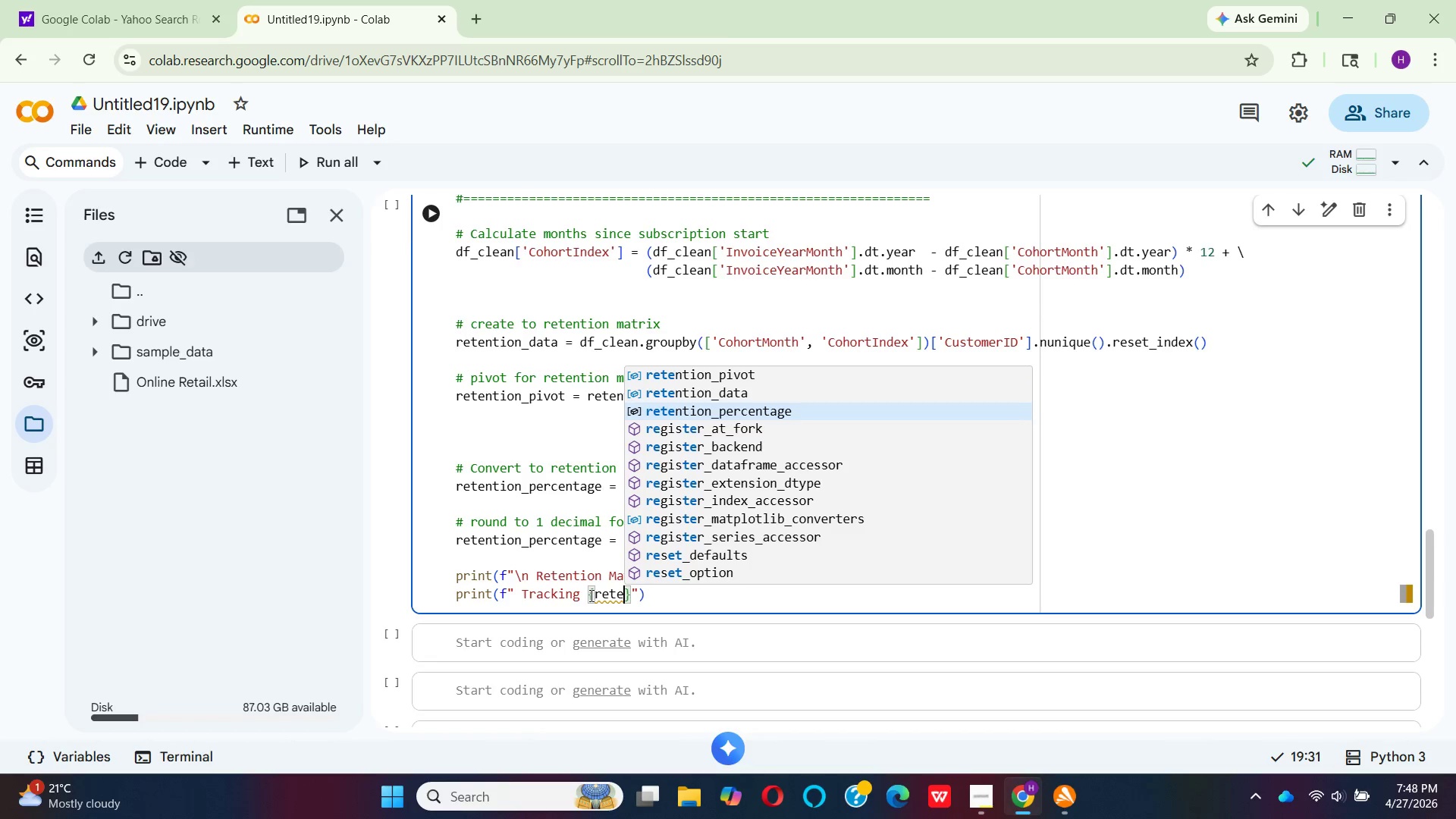 
key(Enter)
 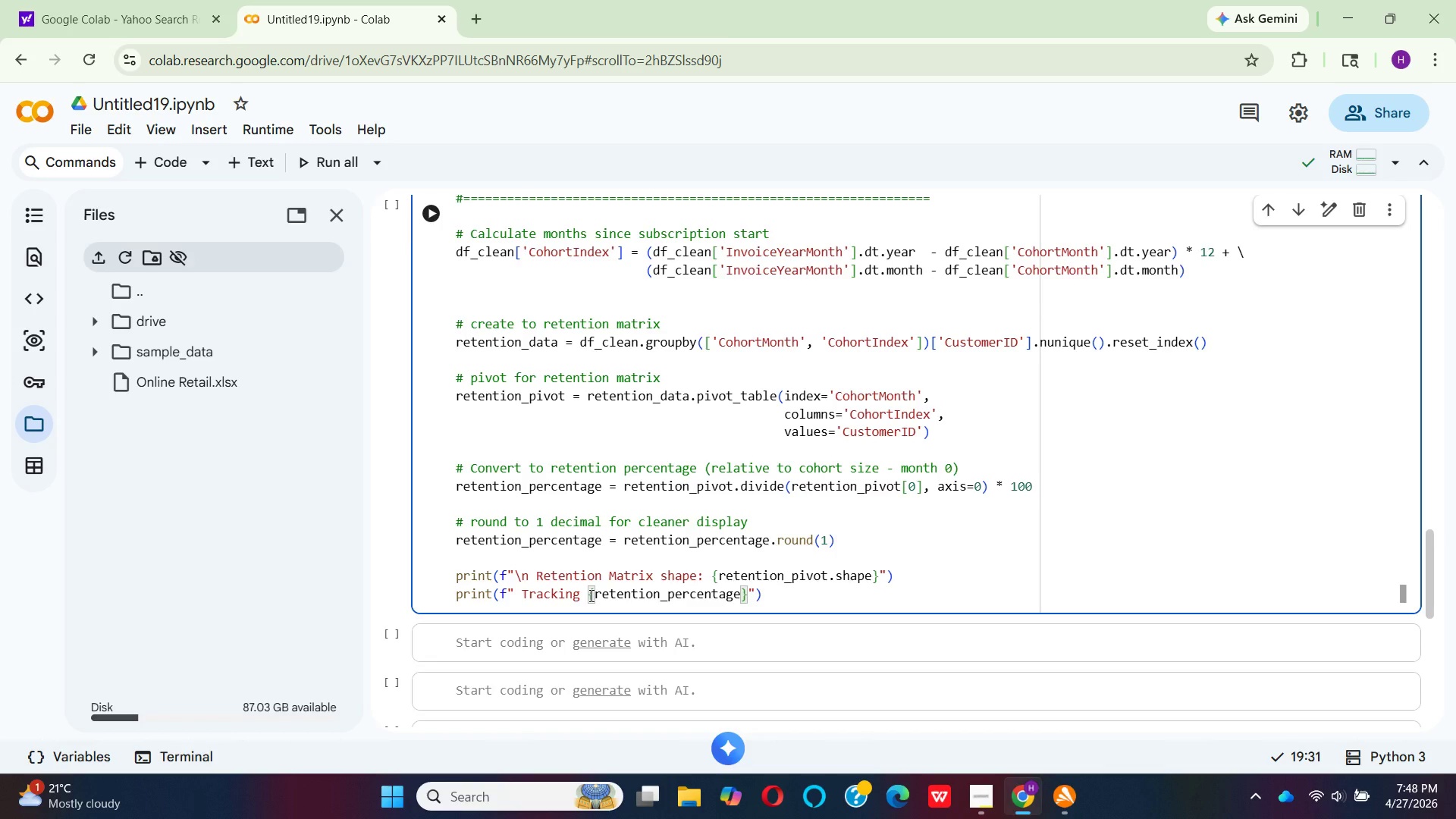 
type(.shape[1)
 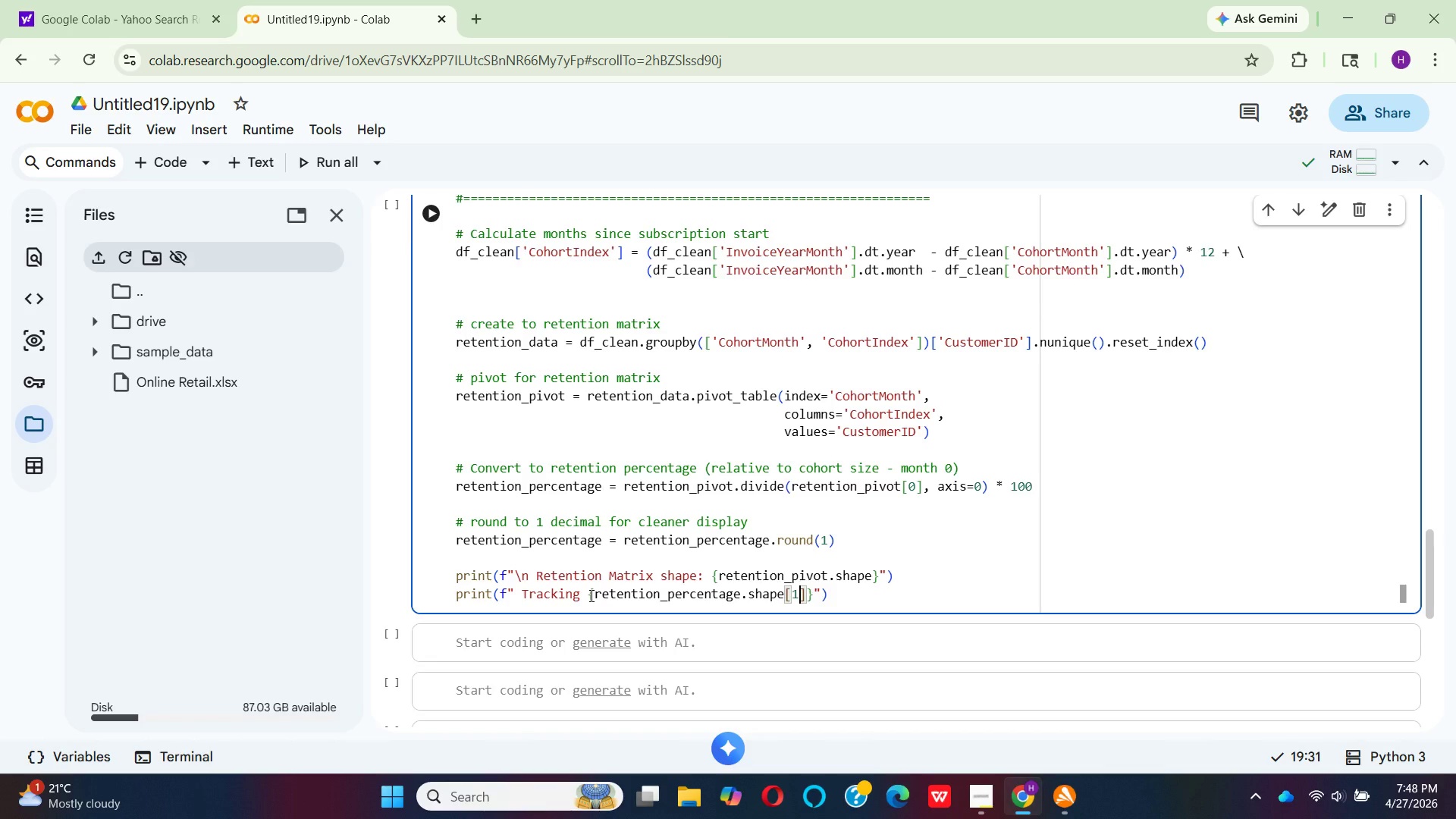 
key(ArrowRight)
 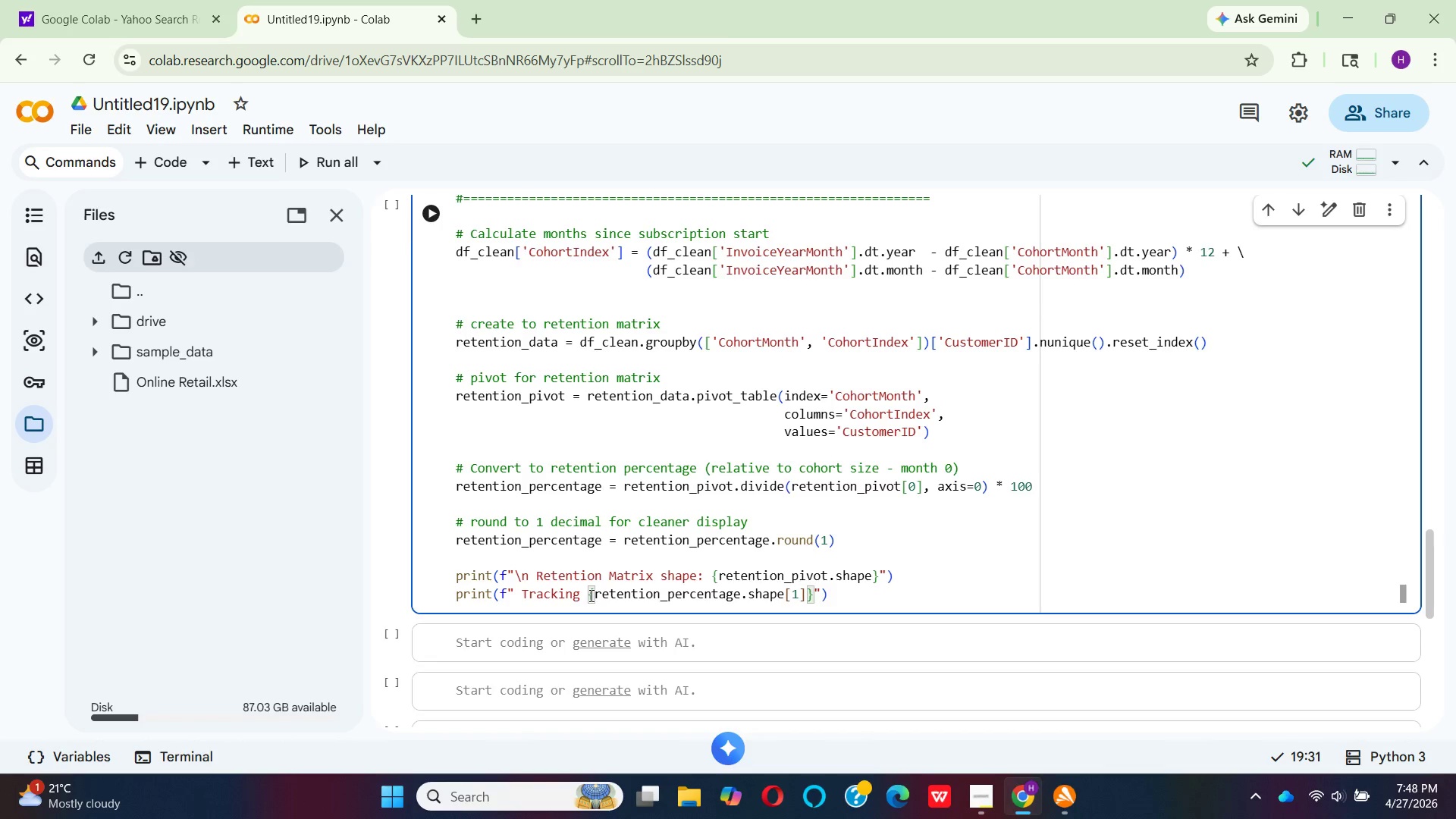 
key(ArrowRight)
 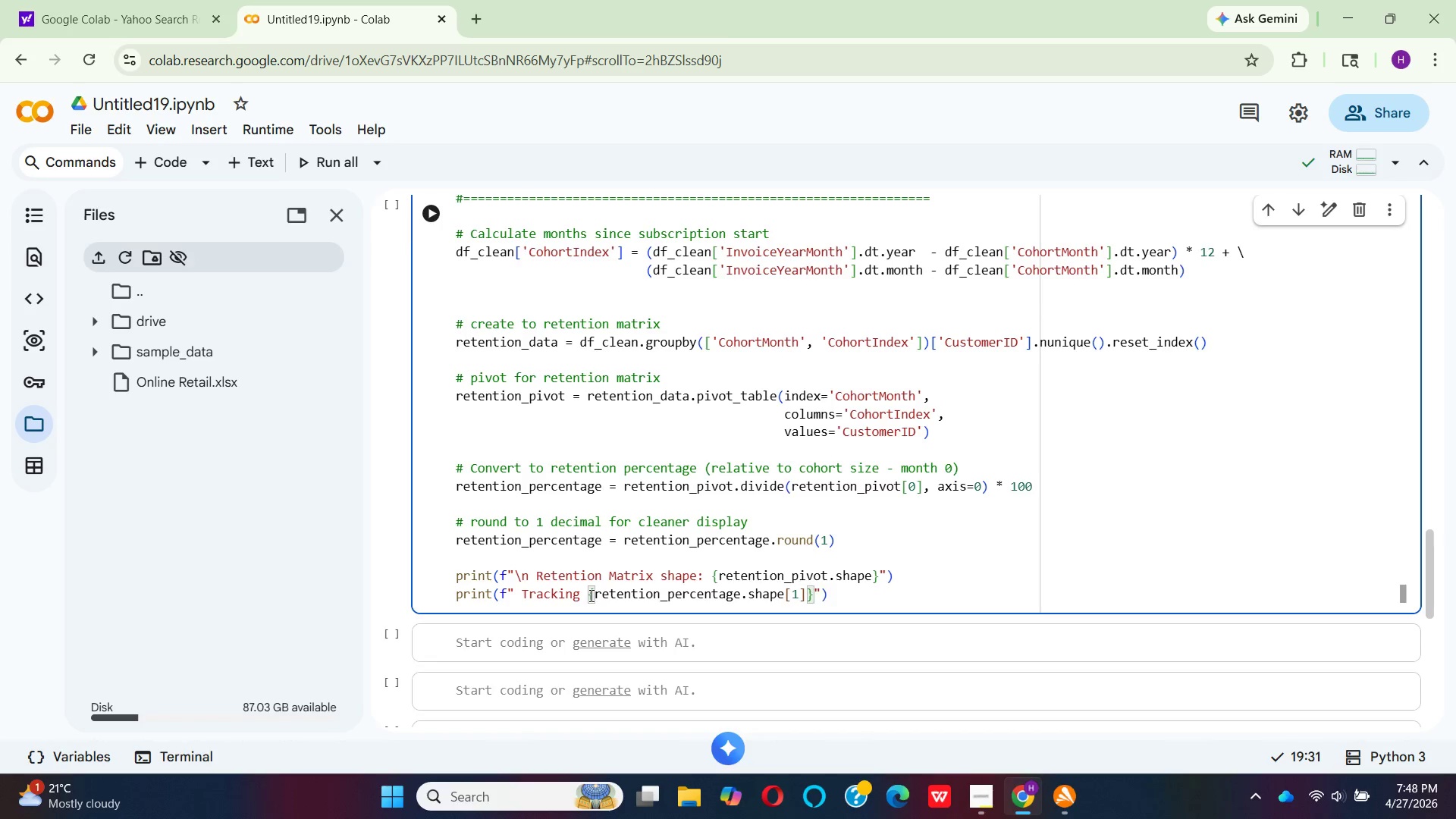 
type( onths after subscription)
 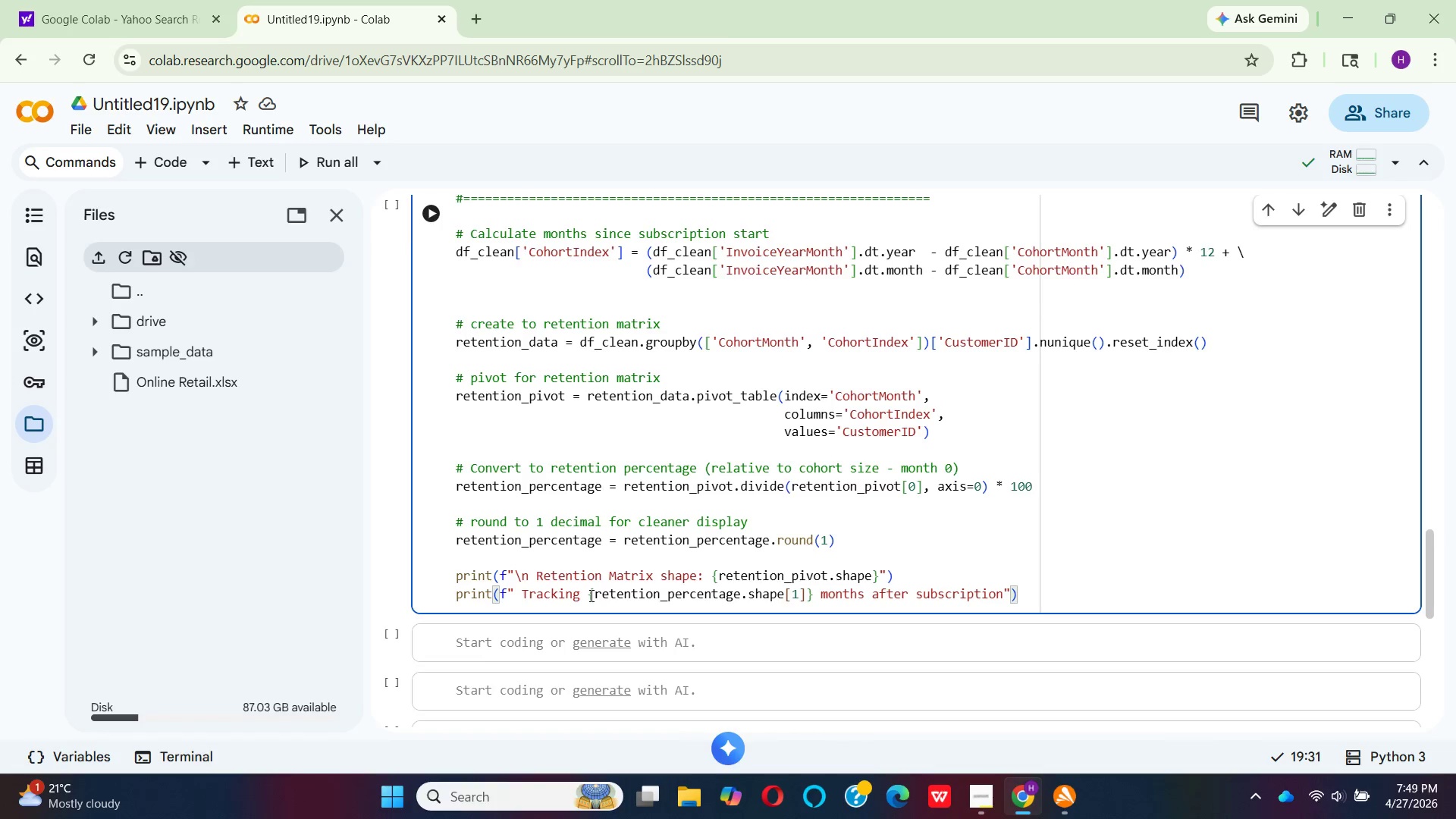 
hold_key(key=M, duration=0.34)
 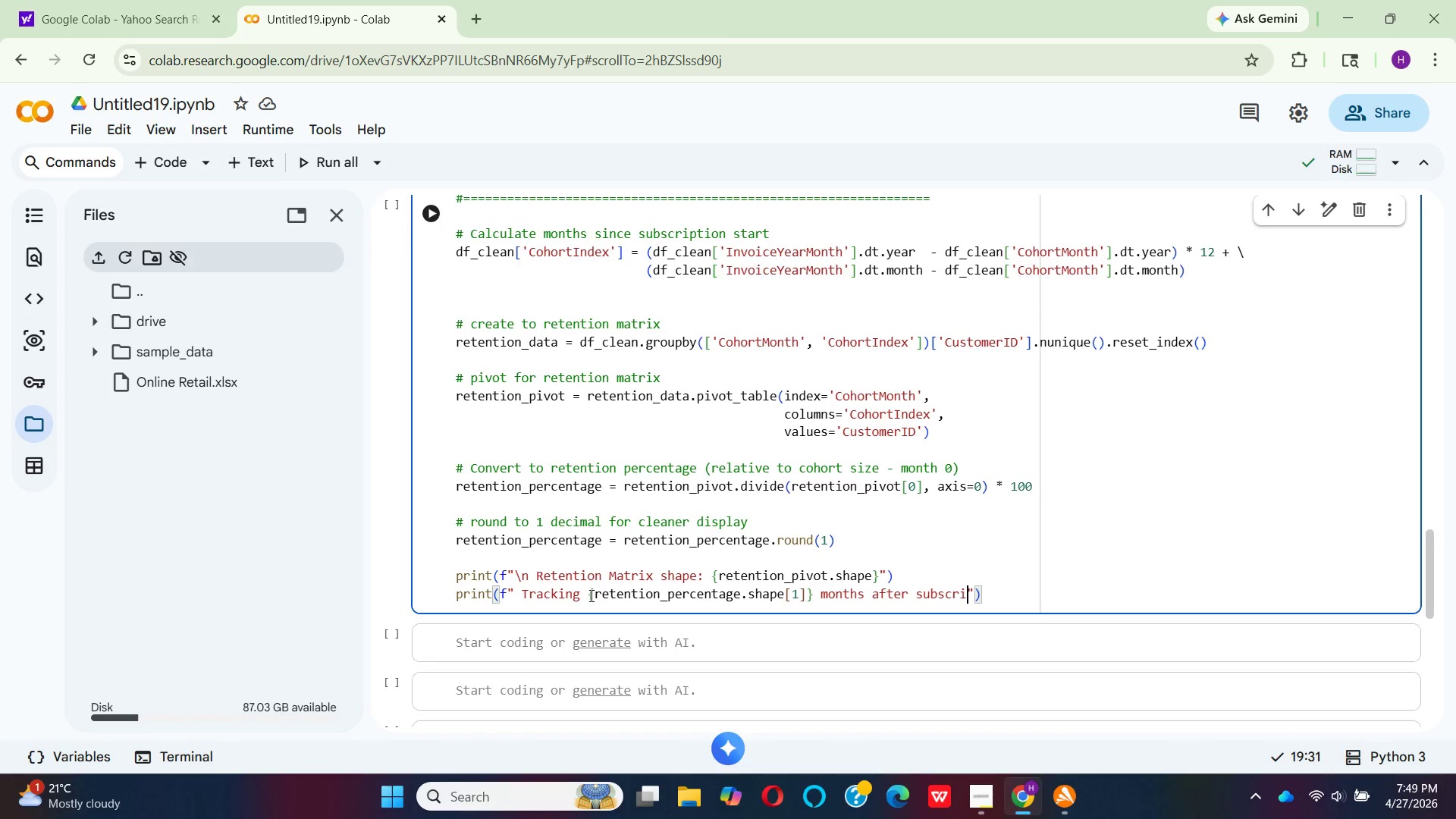 
key(ArrowRight)
 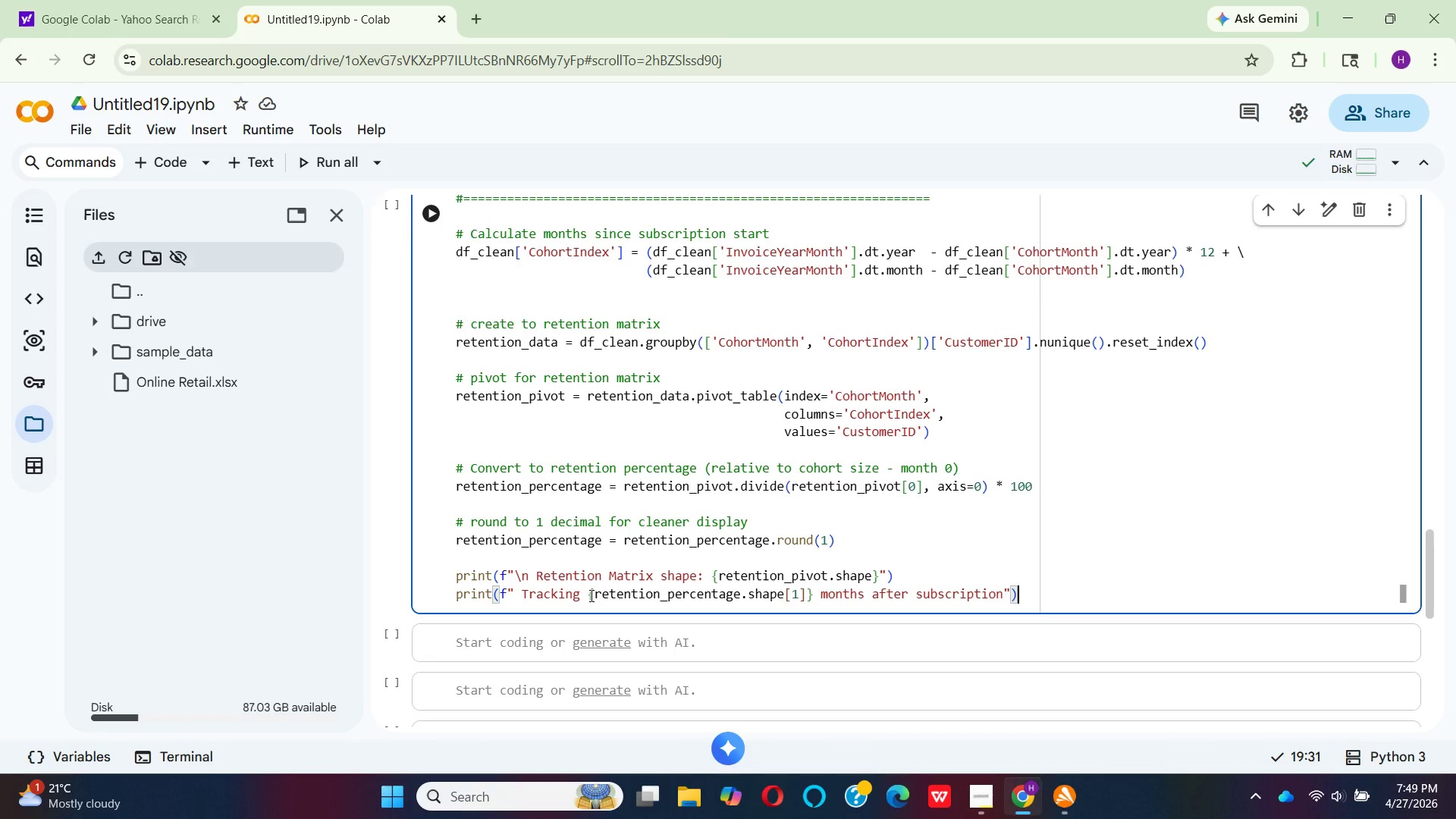 
key(ArrowRight)
 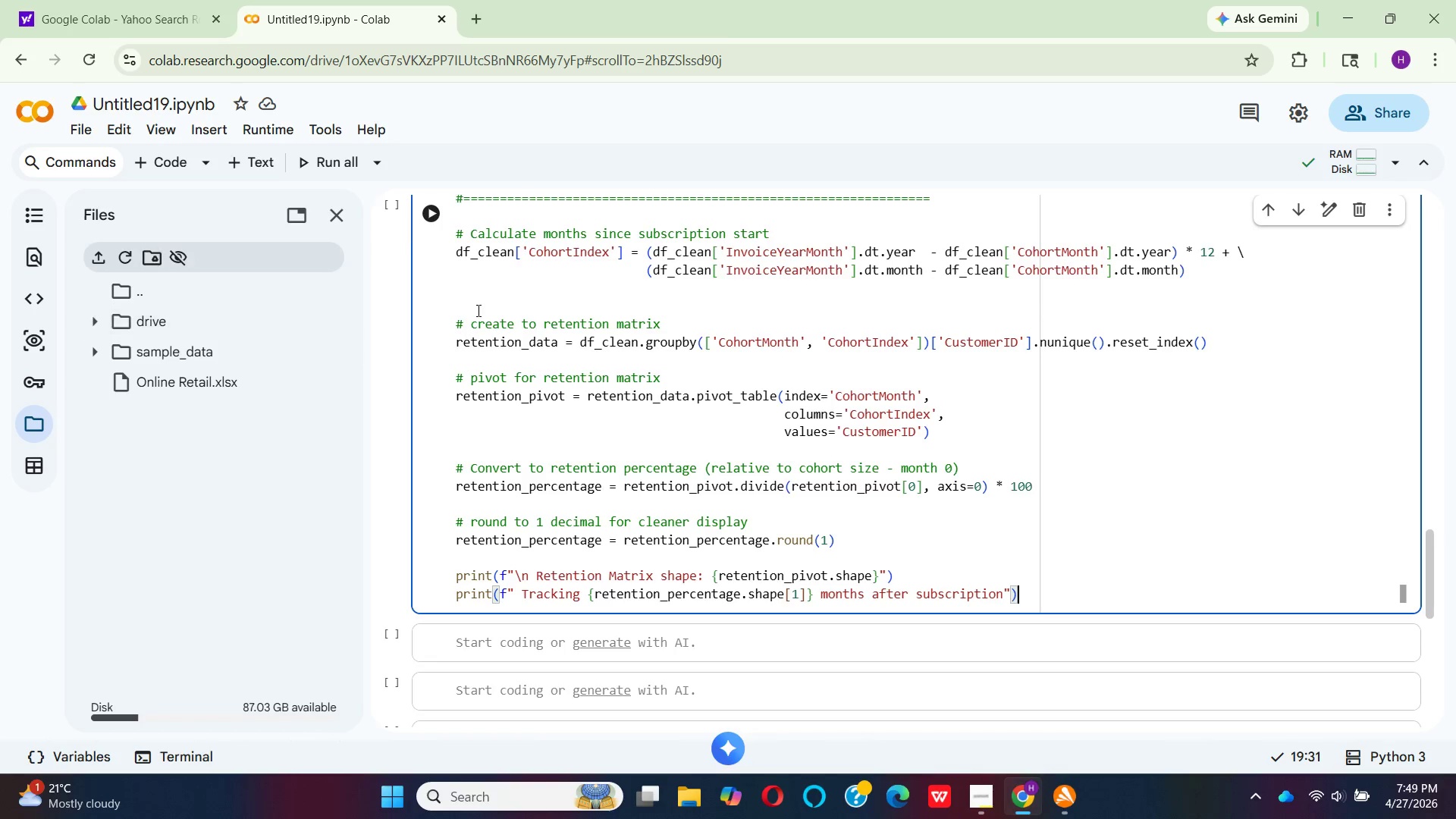 
left_click([426, 209])
 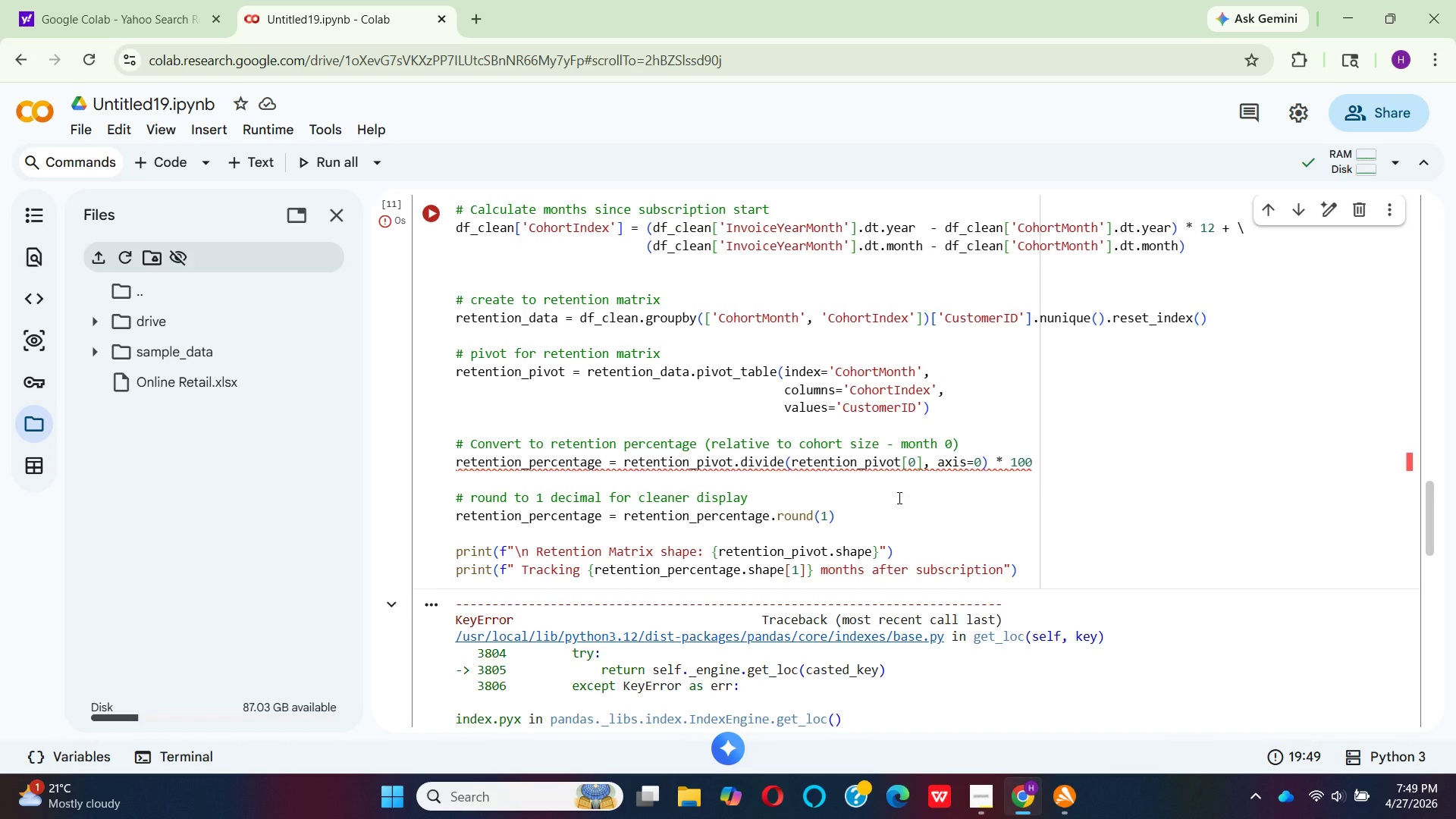 
wait(37.36)
 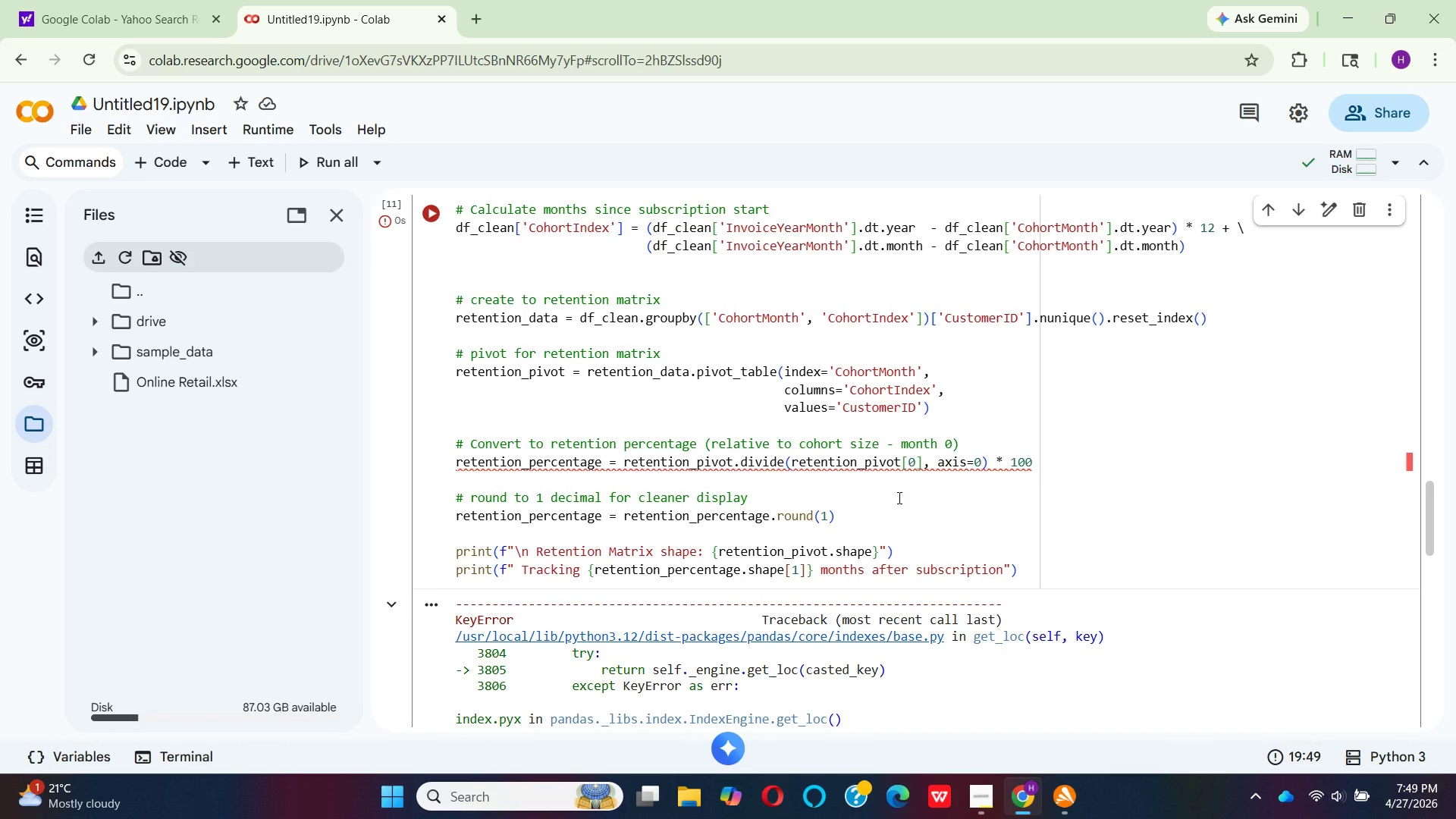 
left_click([898, 497])
 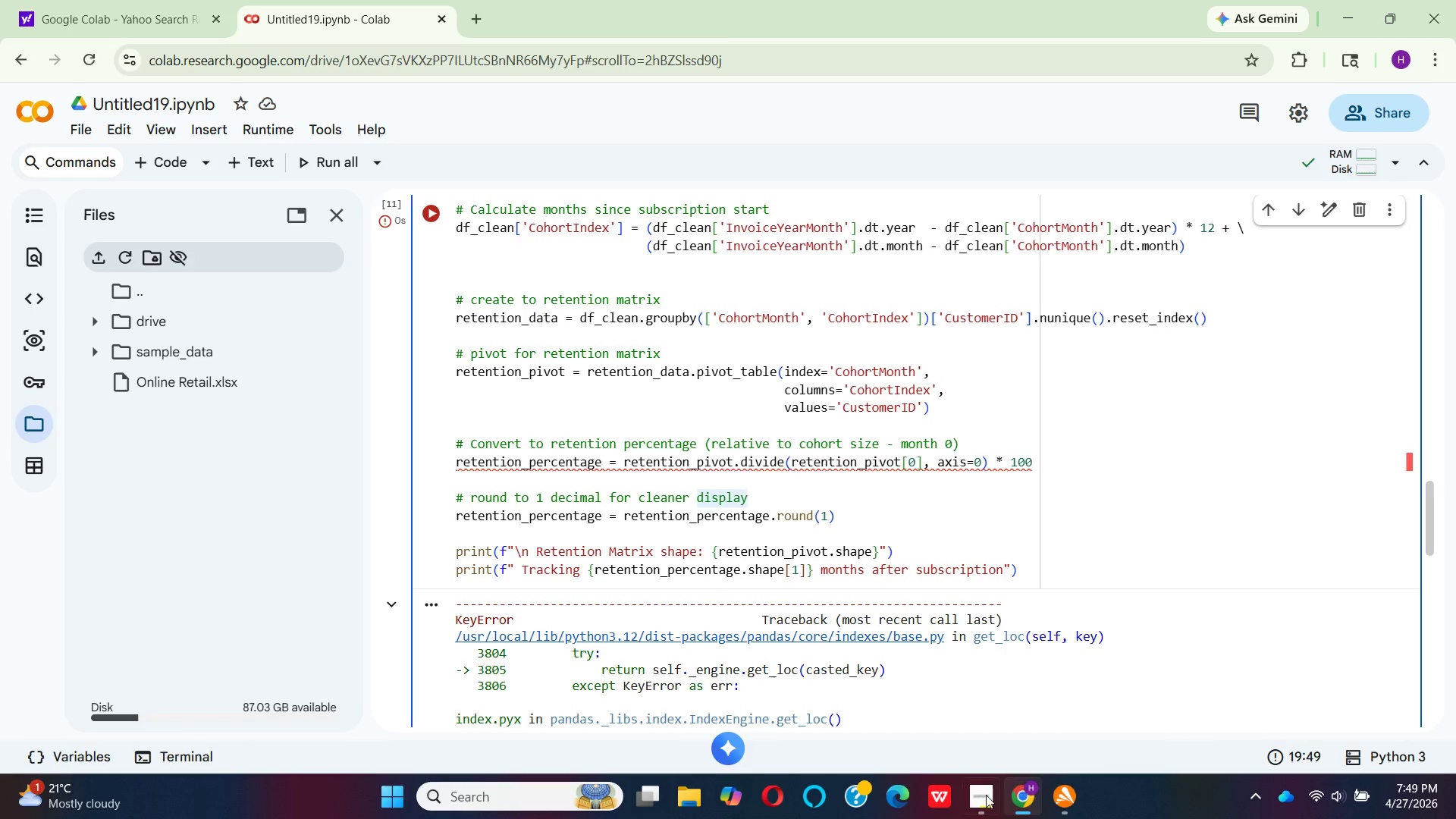 
left_click([975, 802])